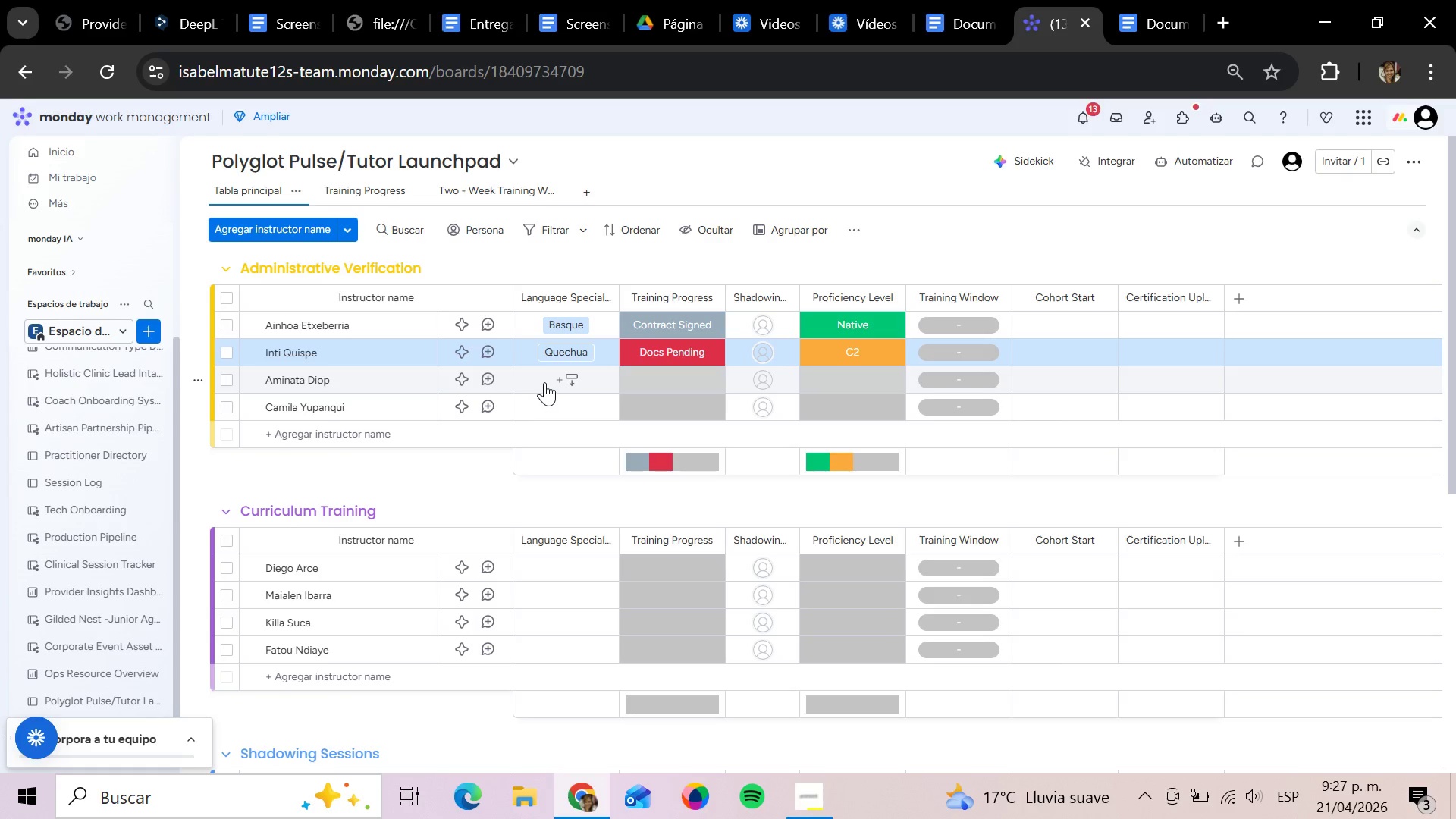 
left_click([561, 381])
 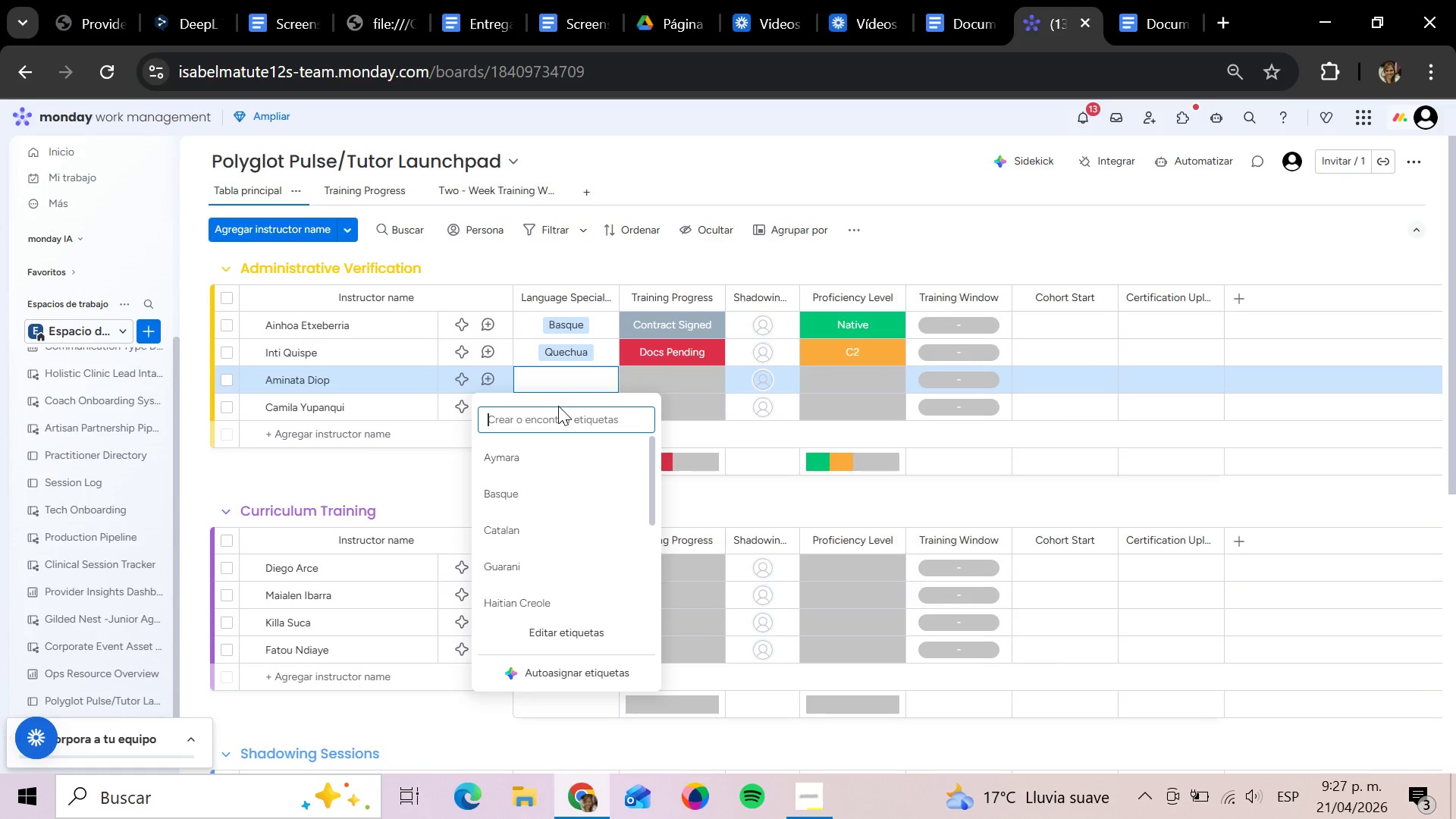 
wait(7.81)
 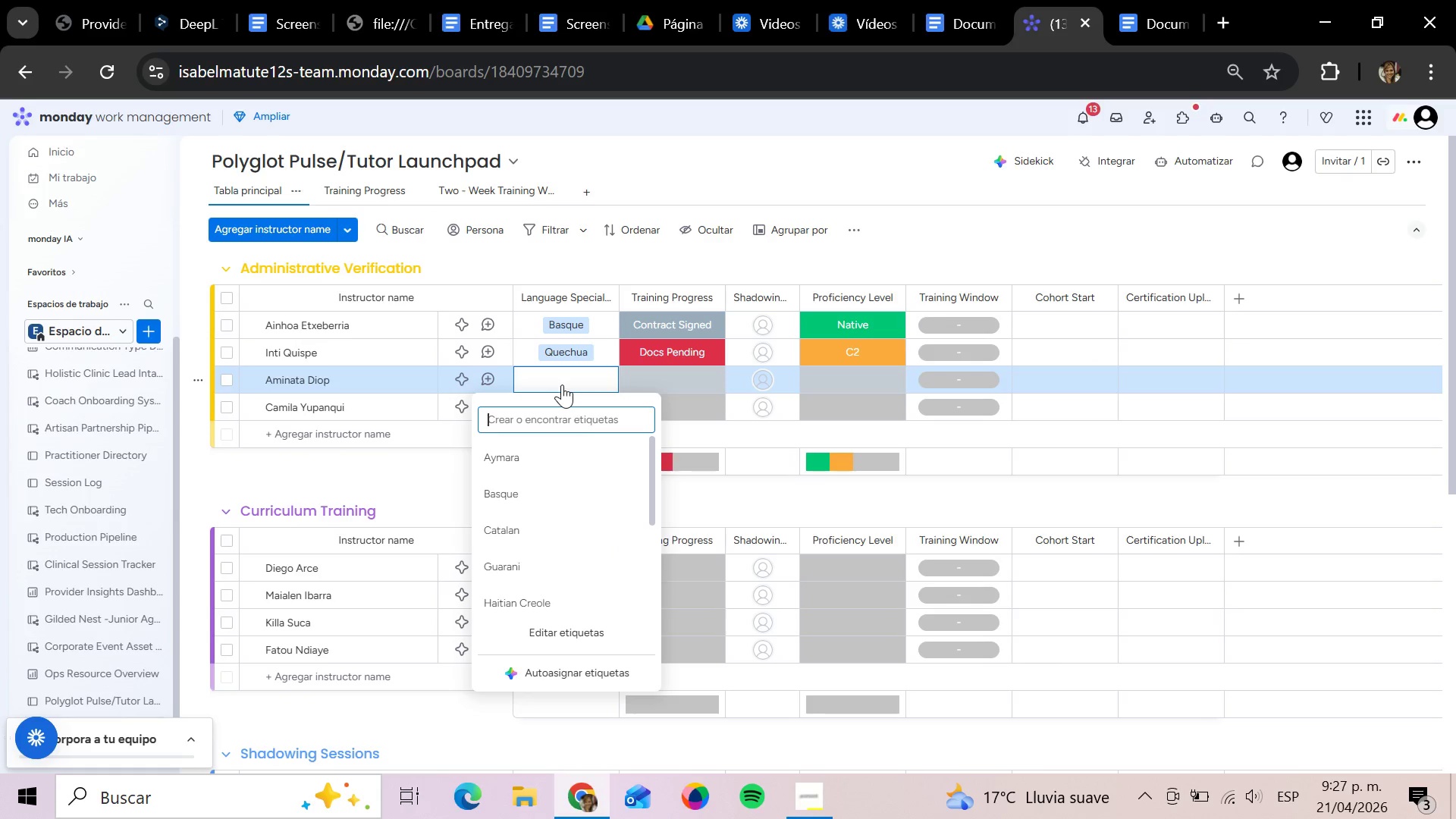 
scroll: coordinate [551, 533], scroll_direction: down, amount: 2.0
 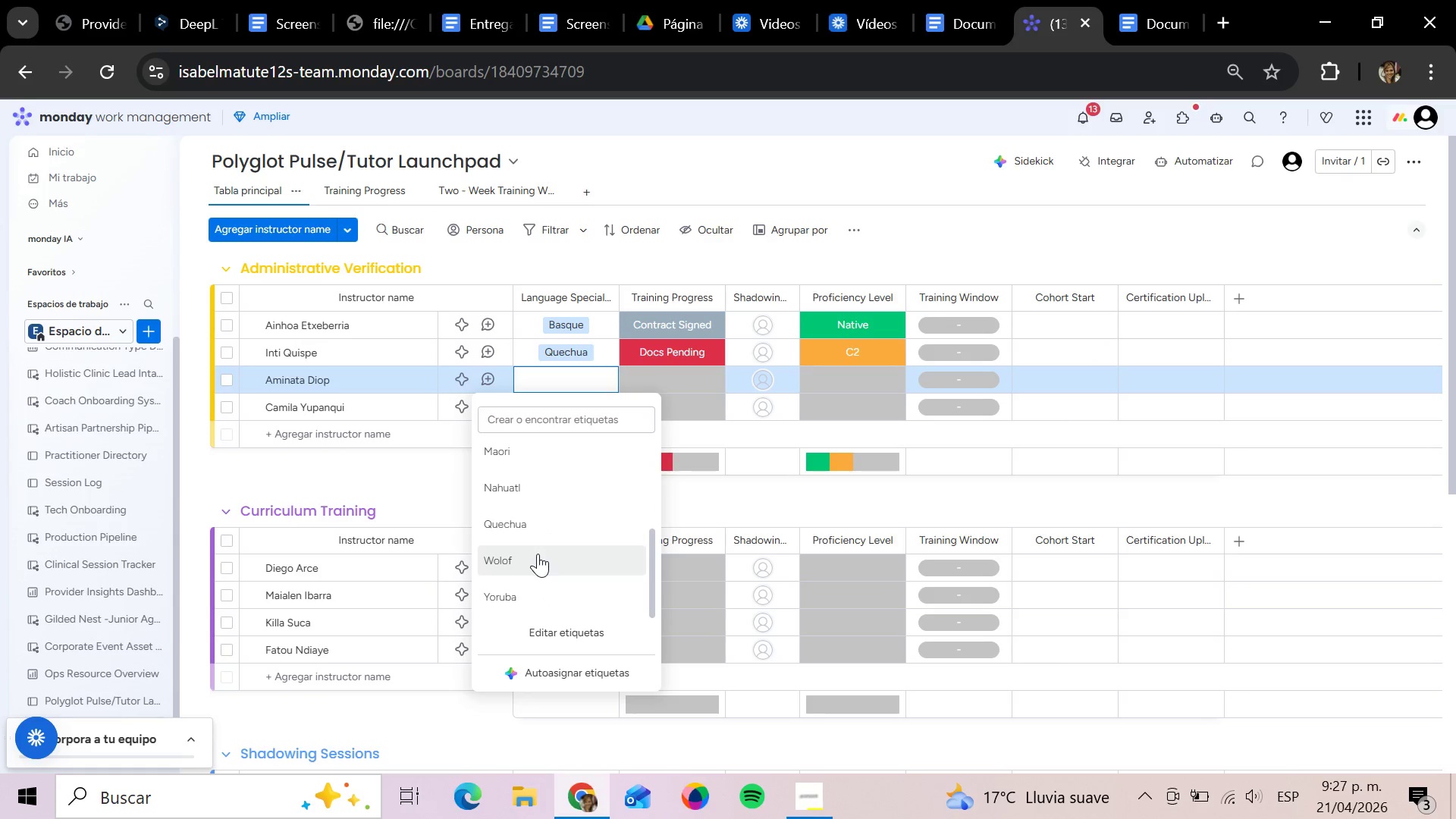 
left_click([538, 554])
 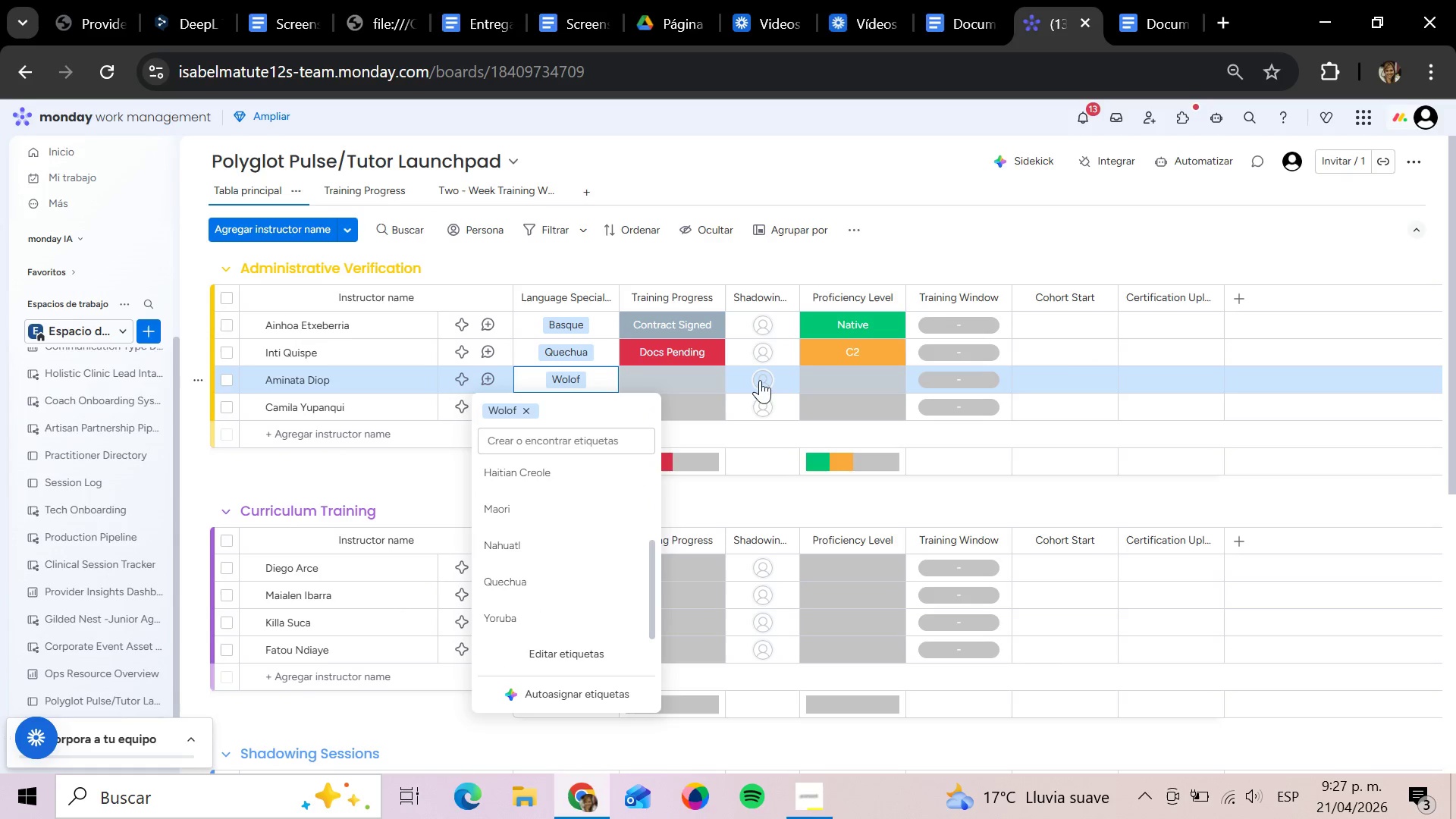 
mouse_move([746, 390])
 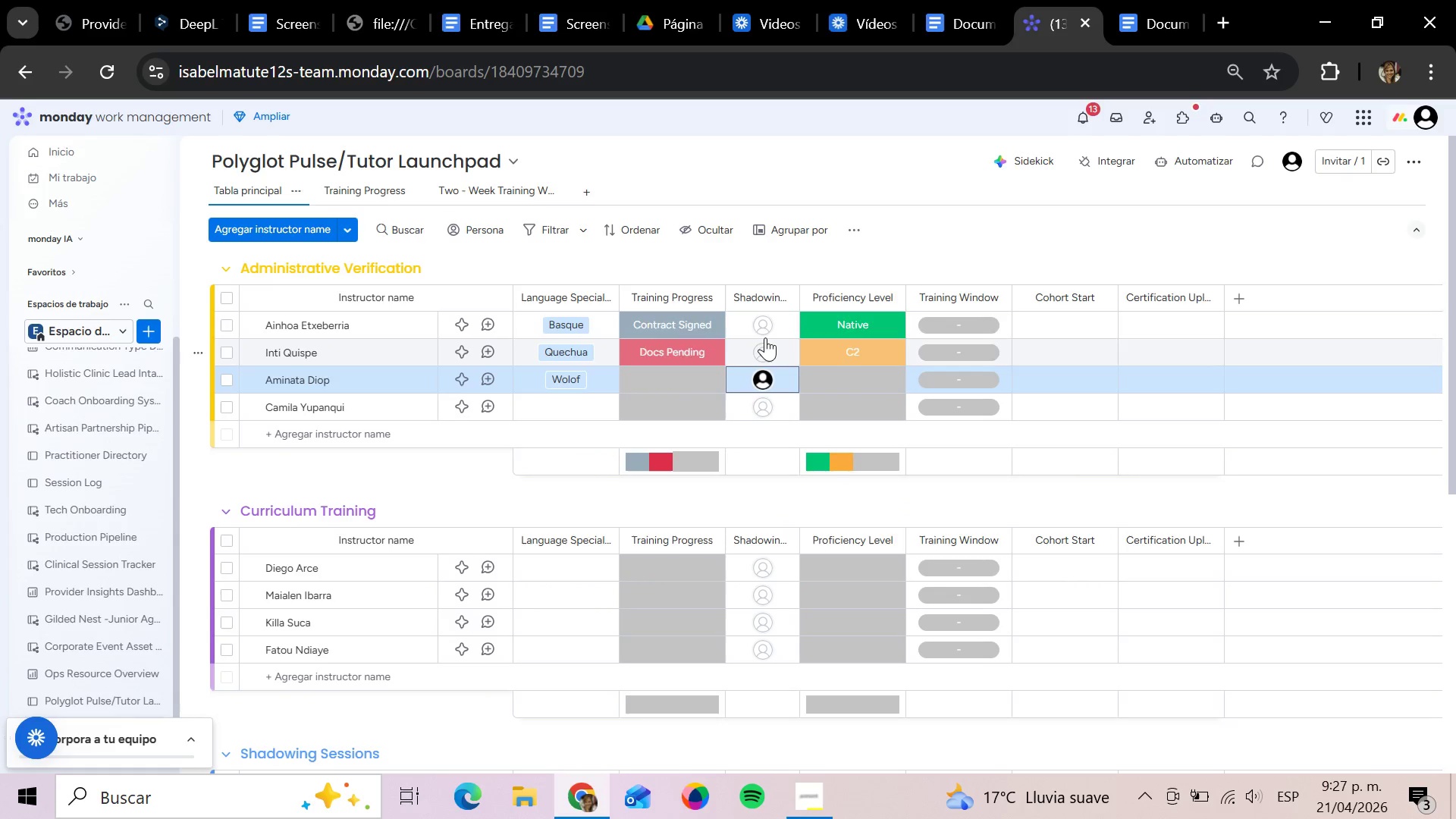 
left_click([765, 337])
 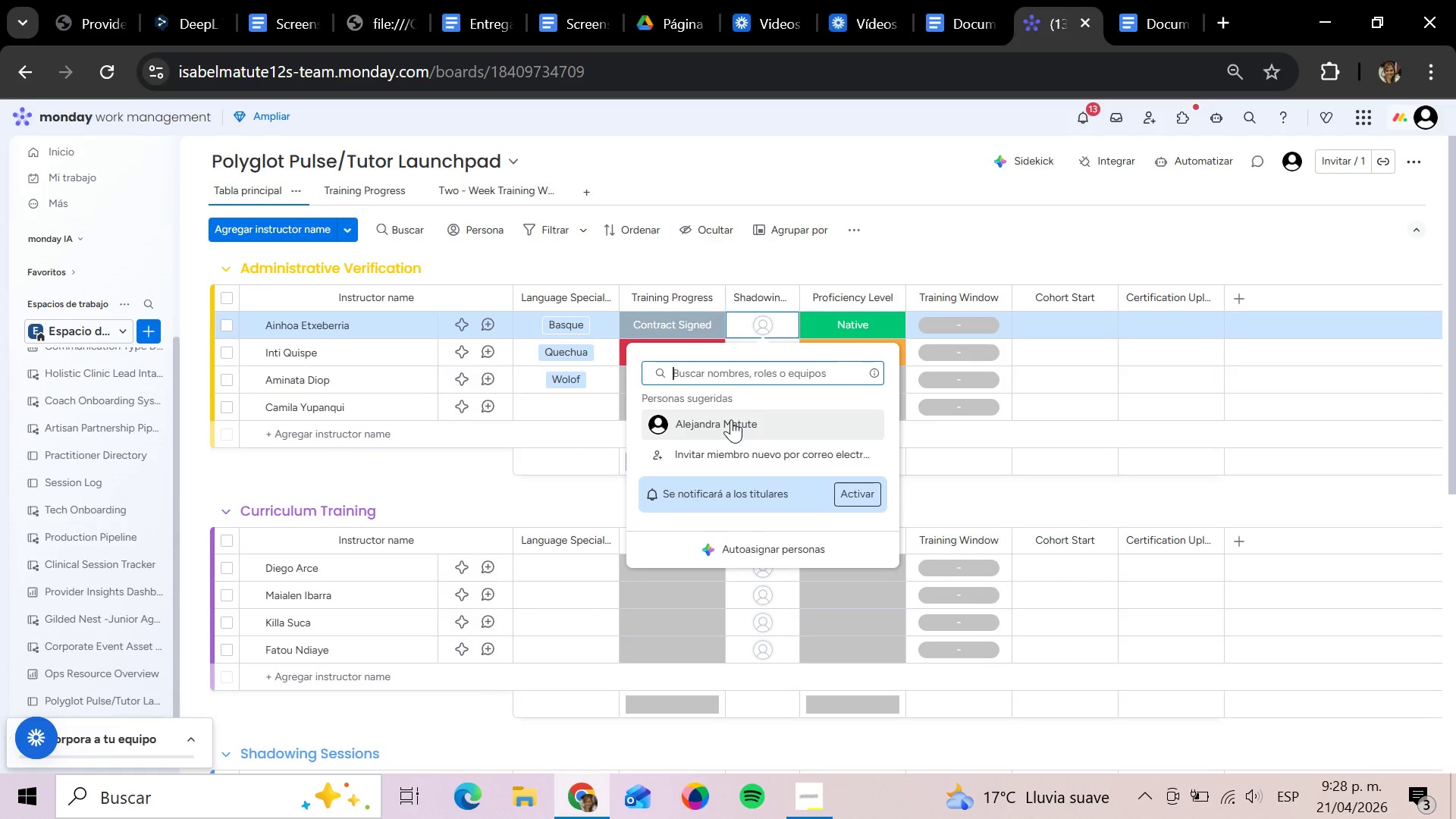 
left_click([731, 419])
 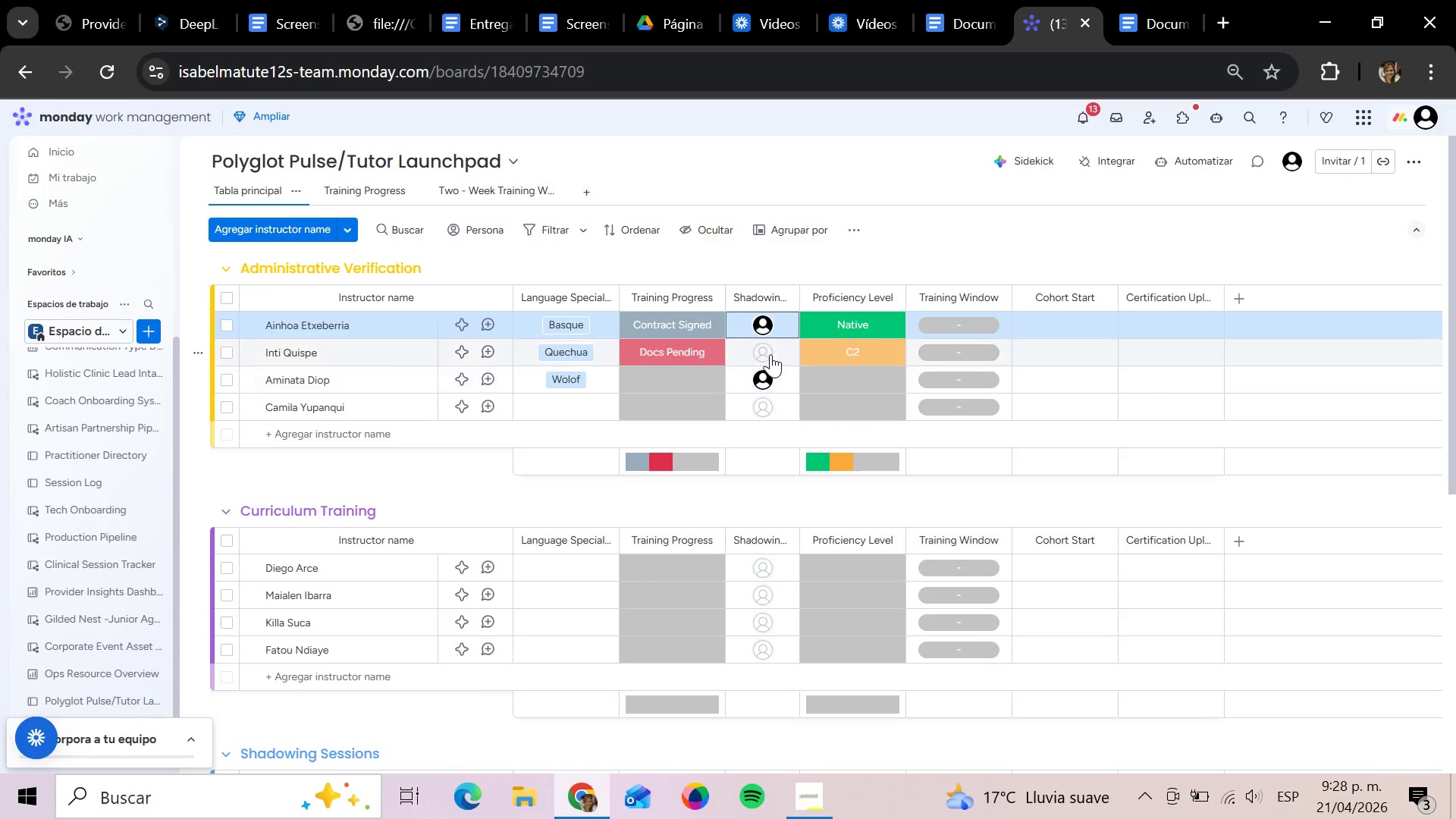 
left_click([770, 354])
 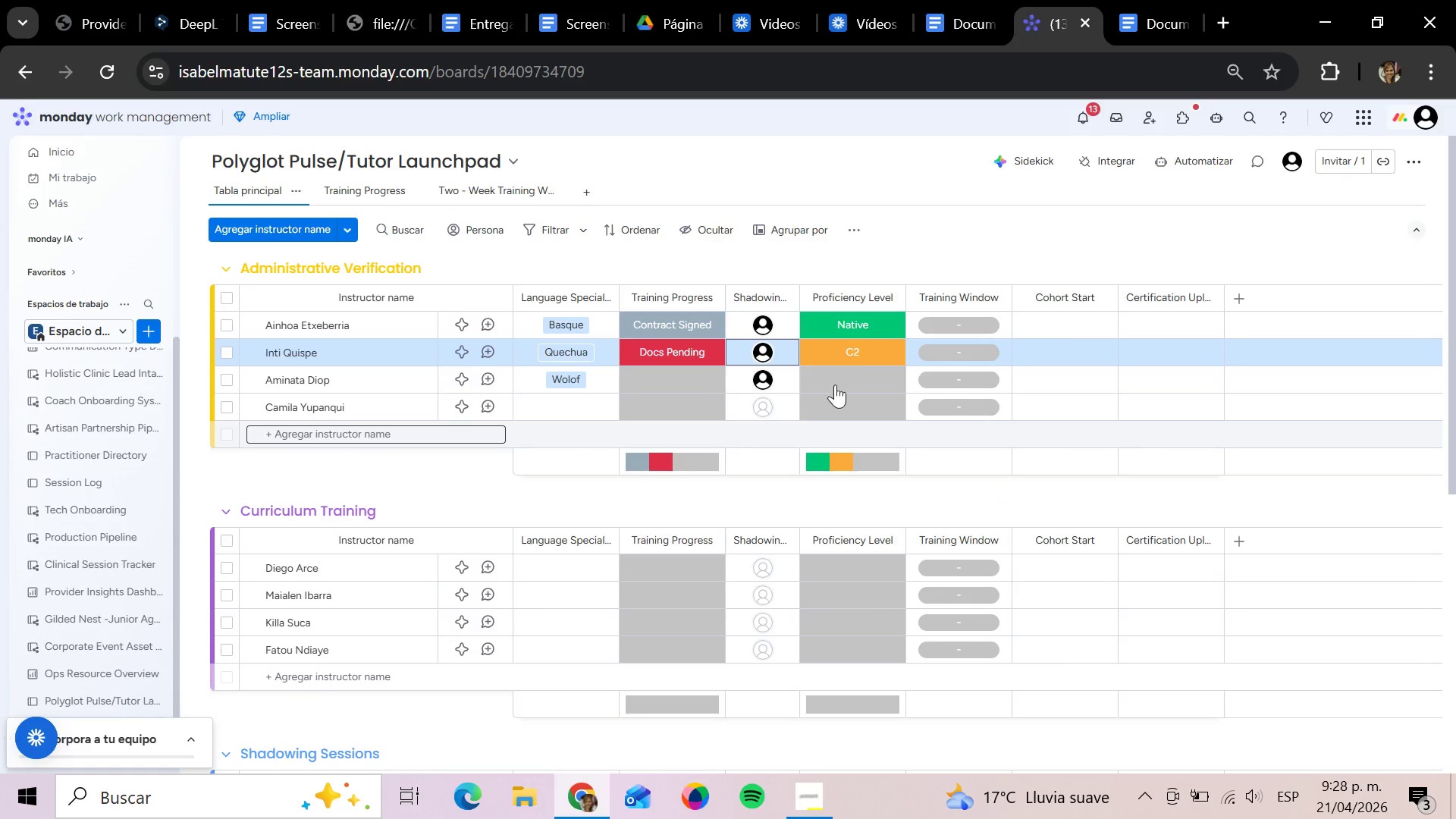 
mouse_move([931, 328])
 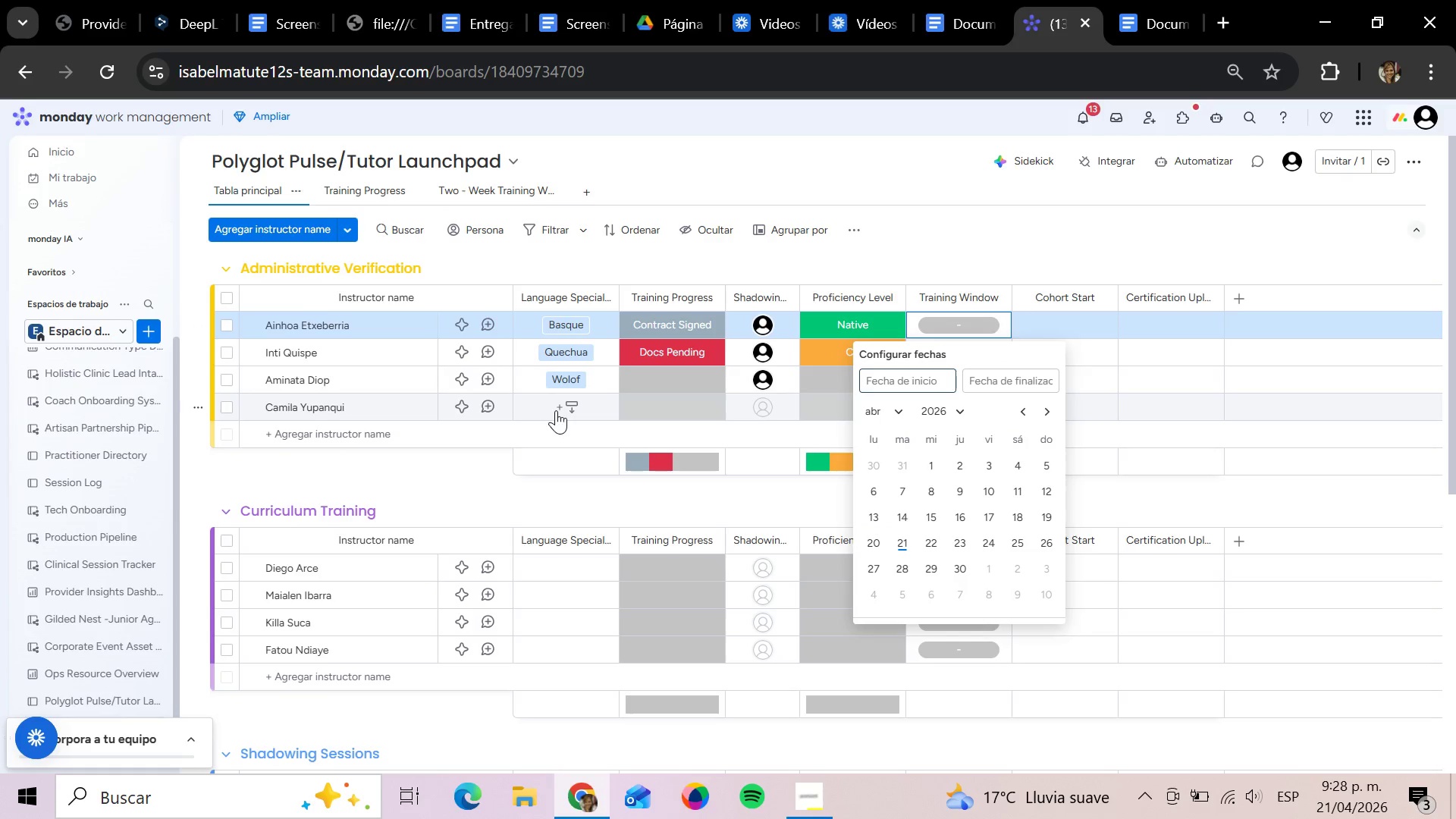 
left_click([556, 410])
 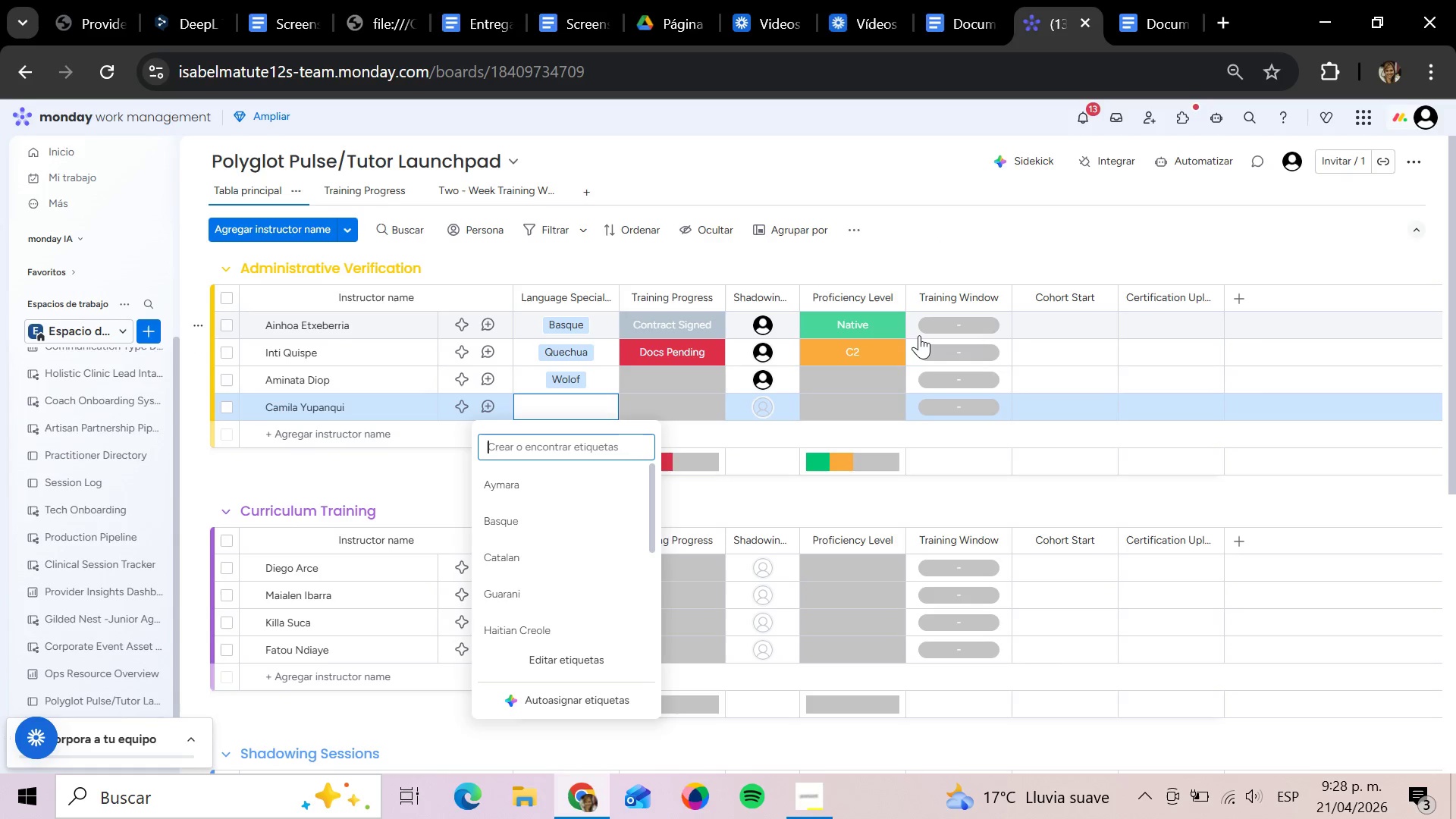 
wait(33.16)
 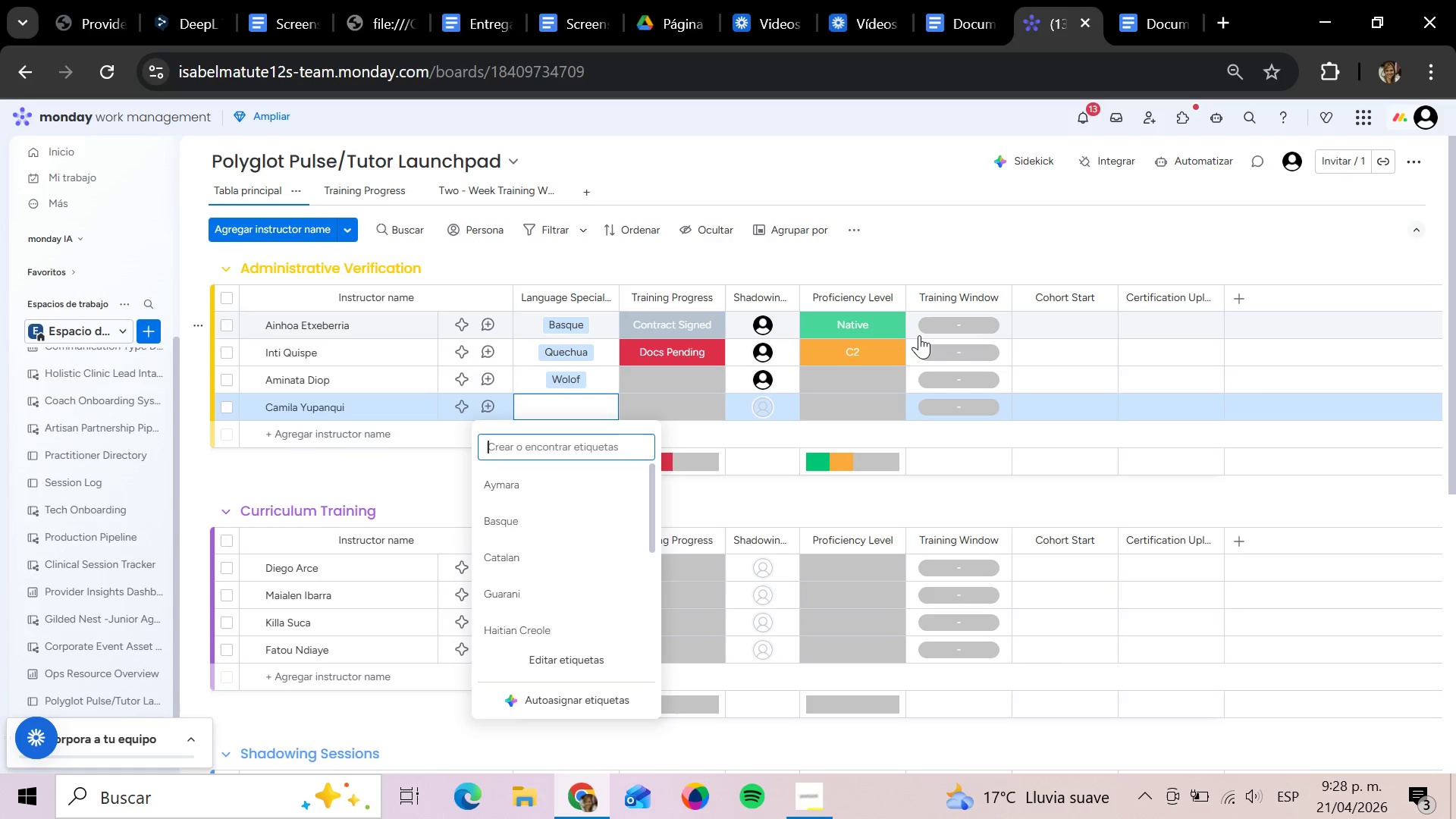 
left_click([970, 322])
 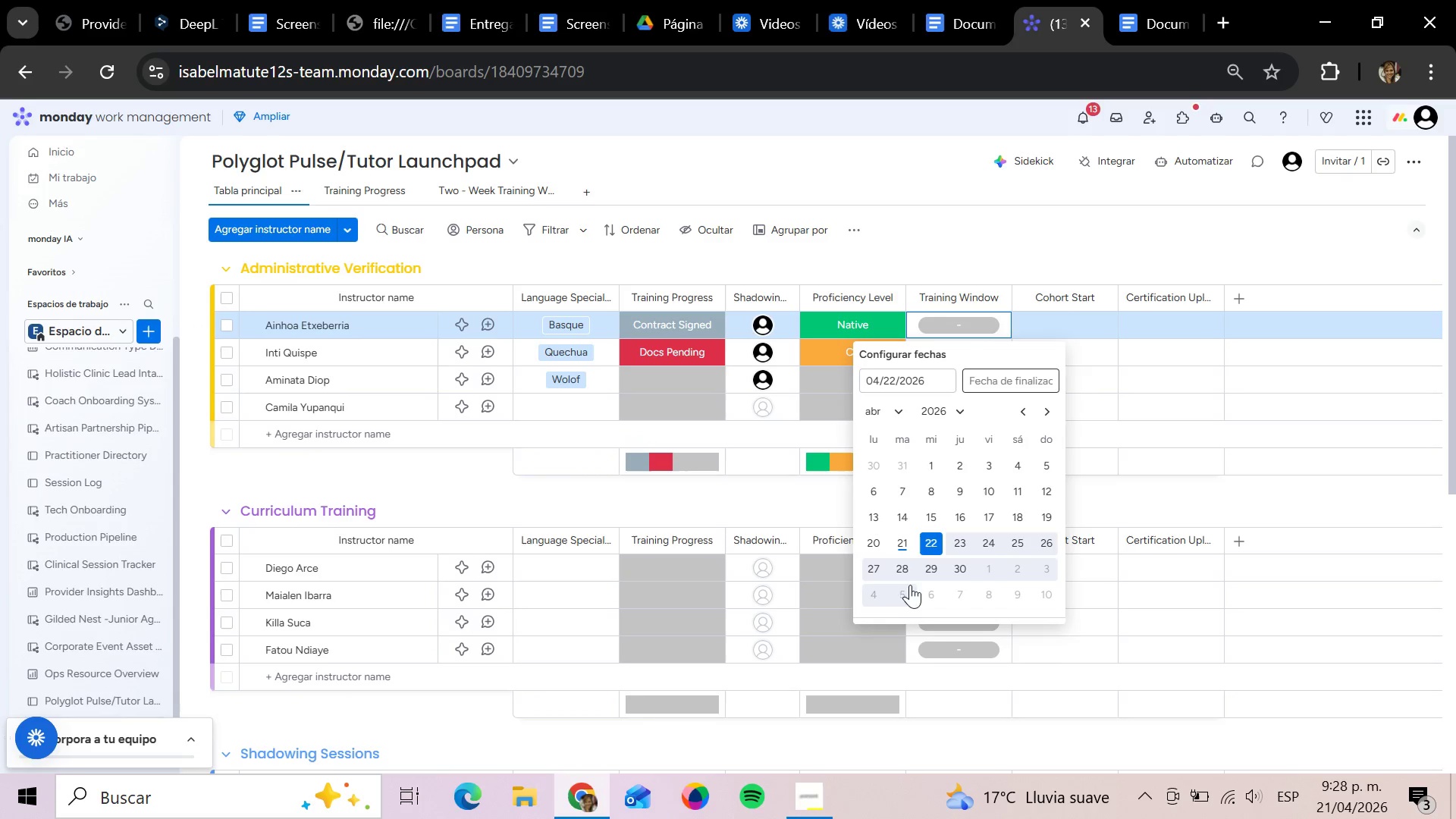 
wait(8.8)
 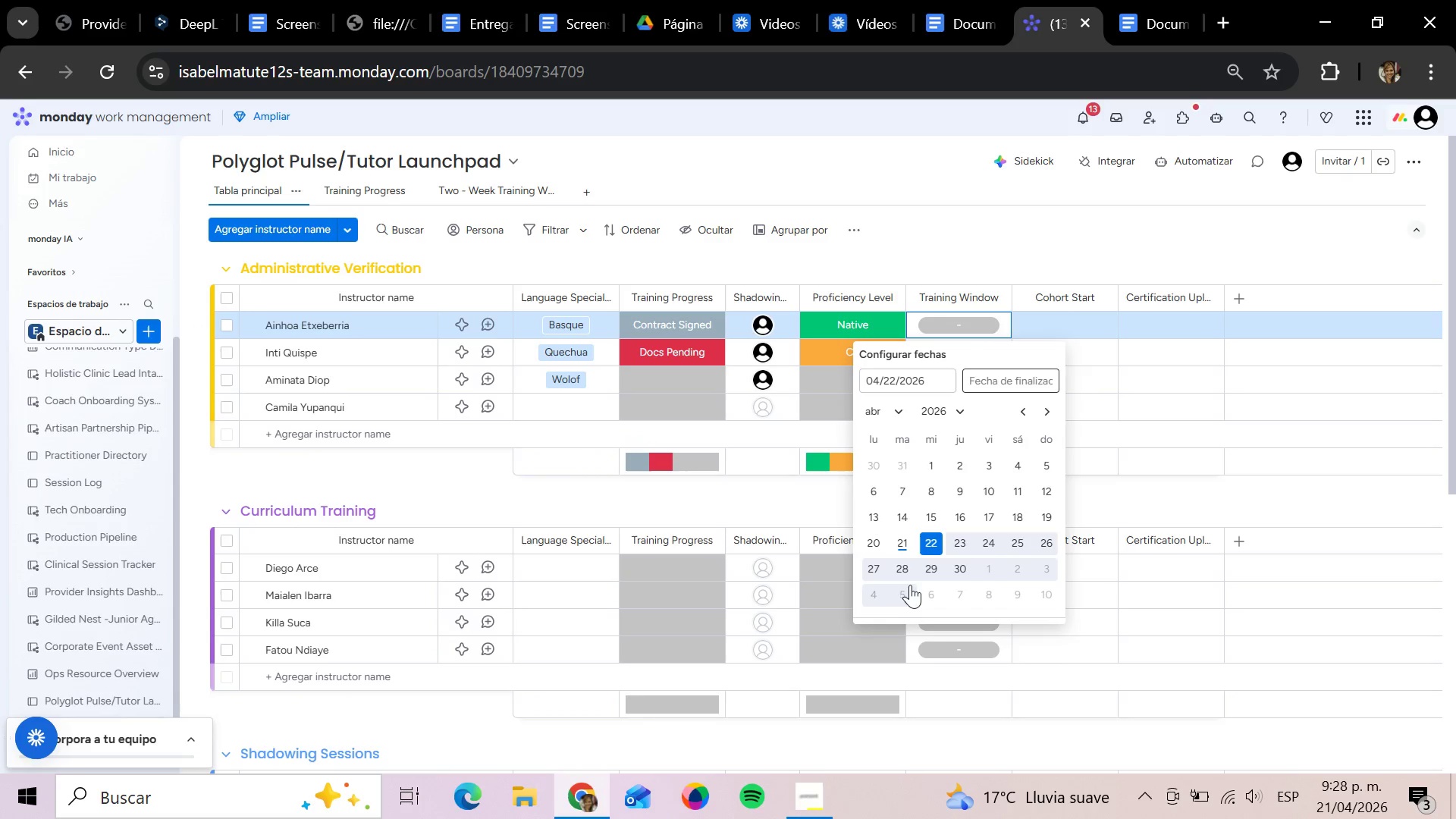 
left_click([1073, 325])
 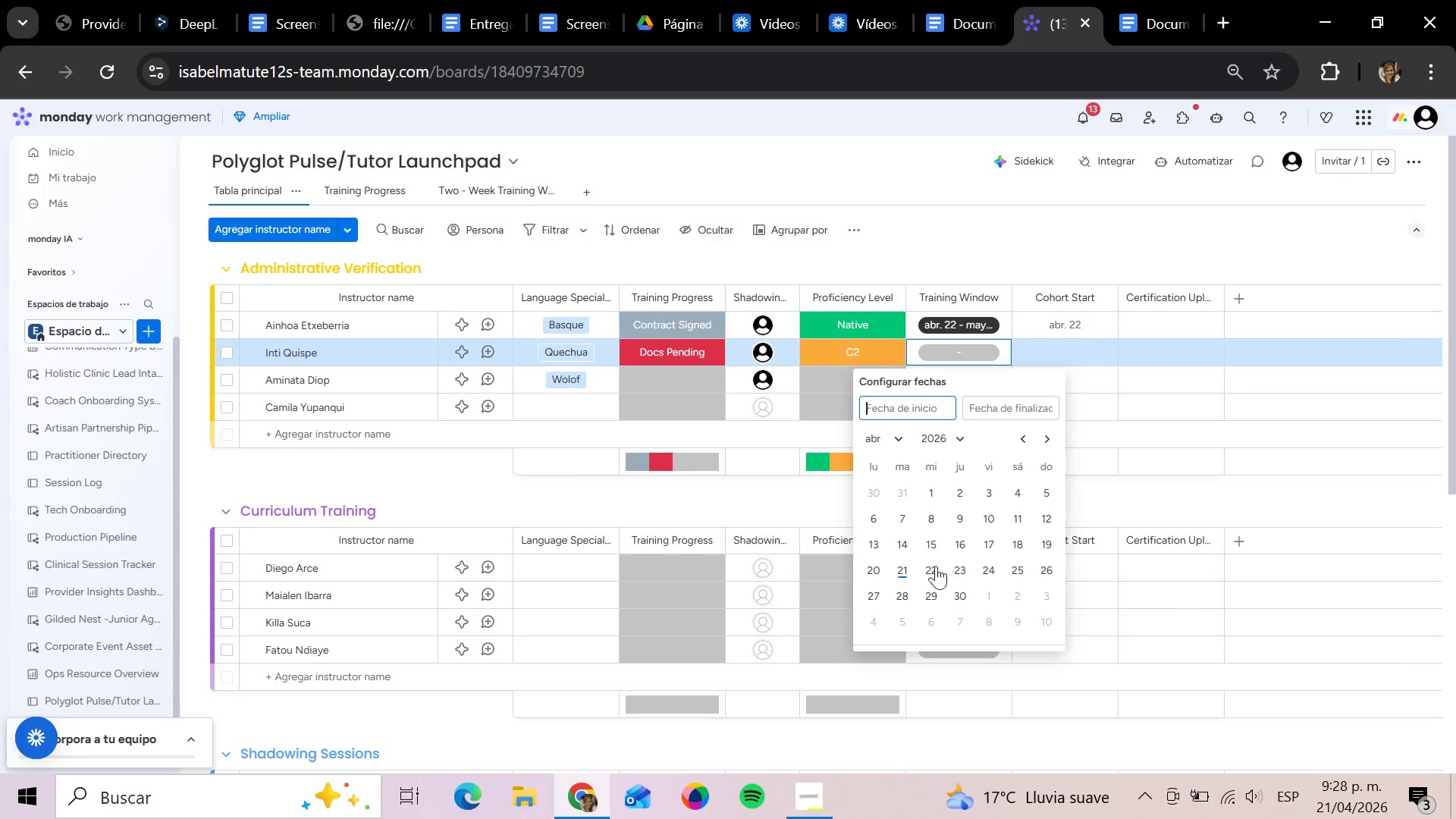 
wait(8.89)
 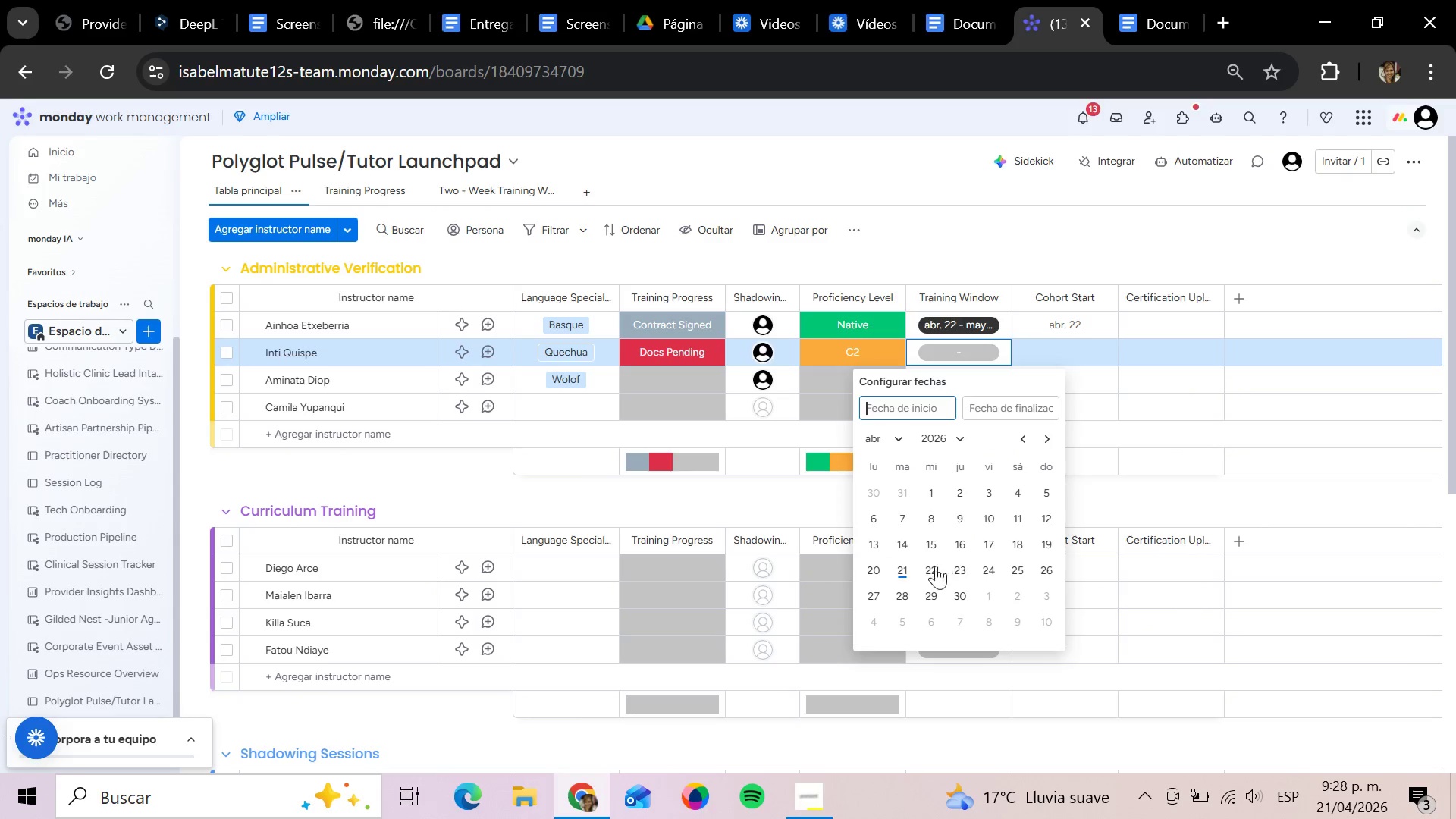 
left_click([1073, 352])
 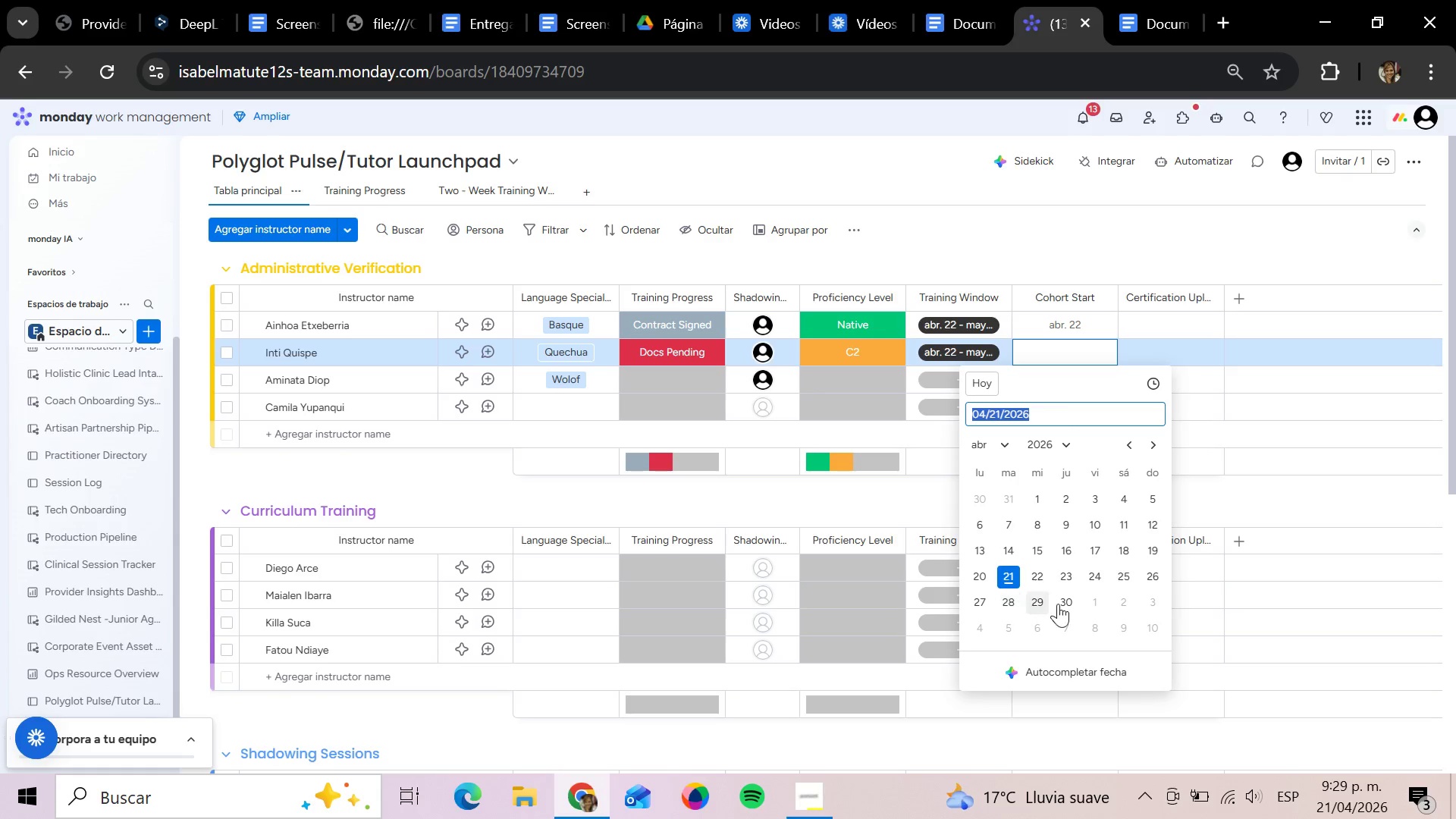 
left_click([1034, 576])
 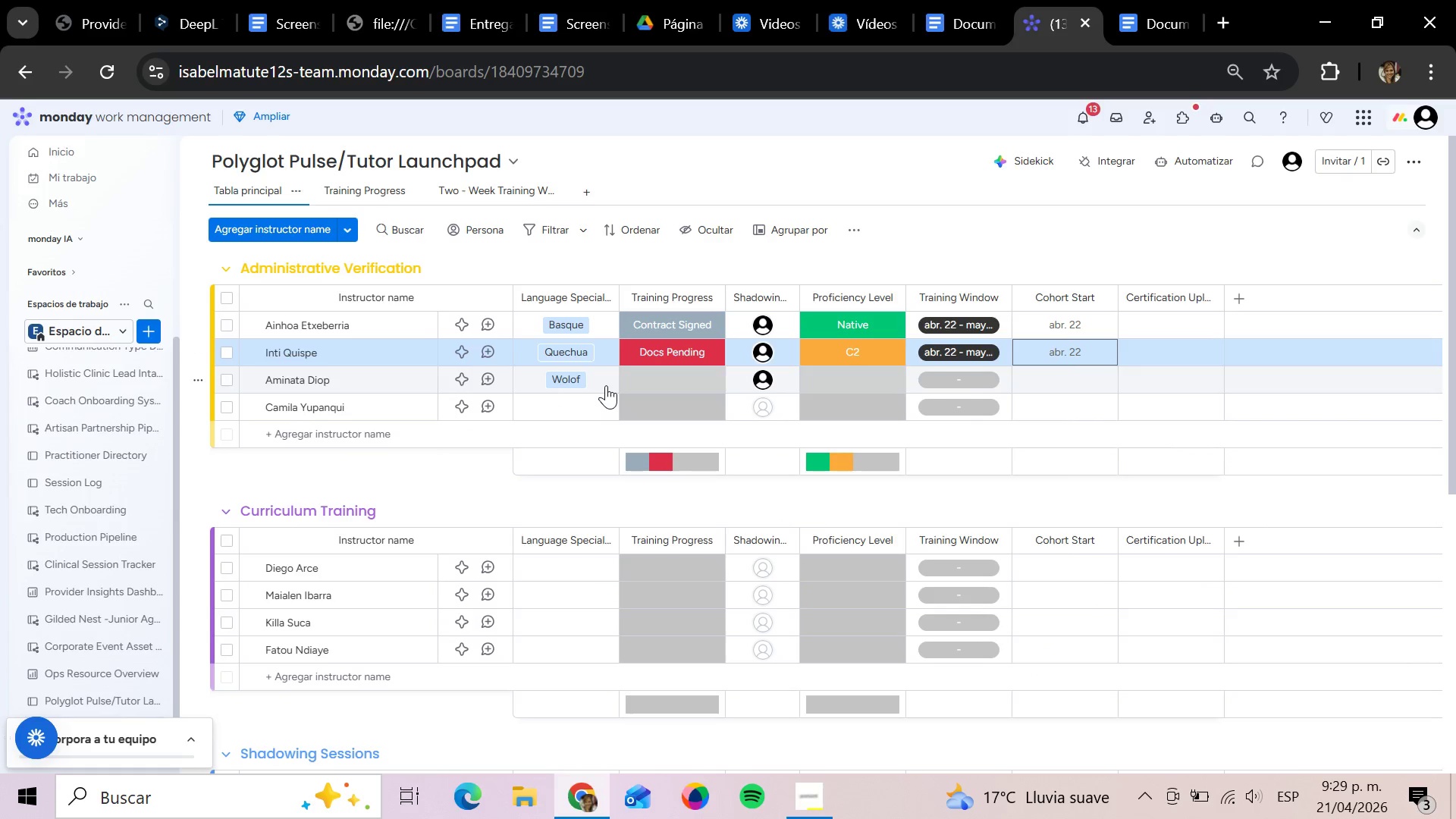 
wait(8.61)
 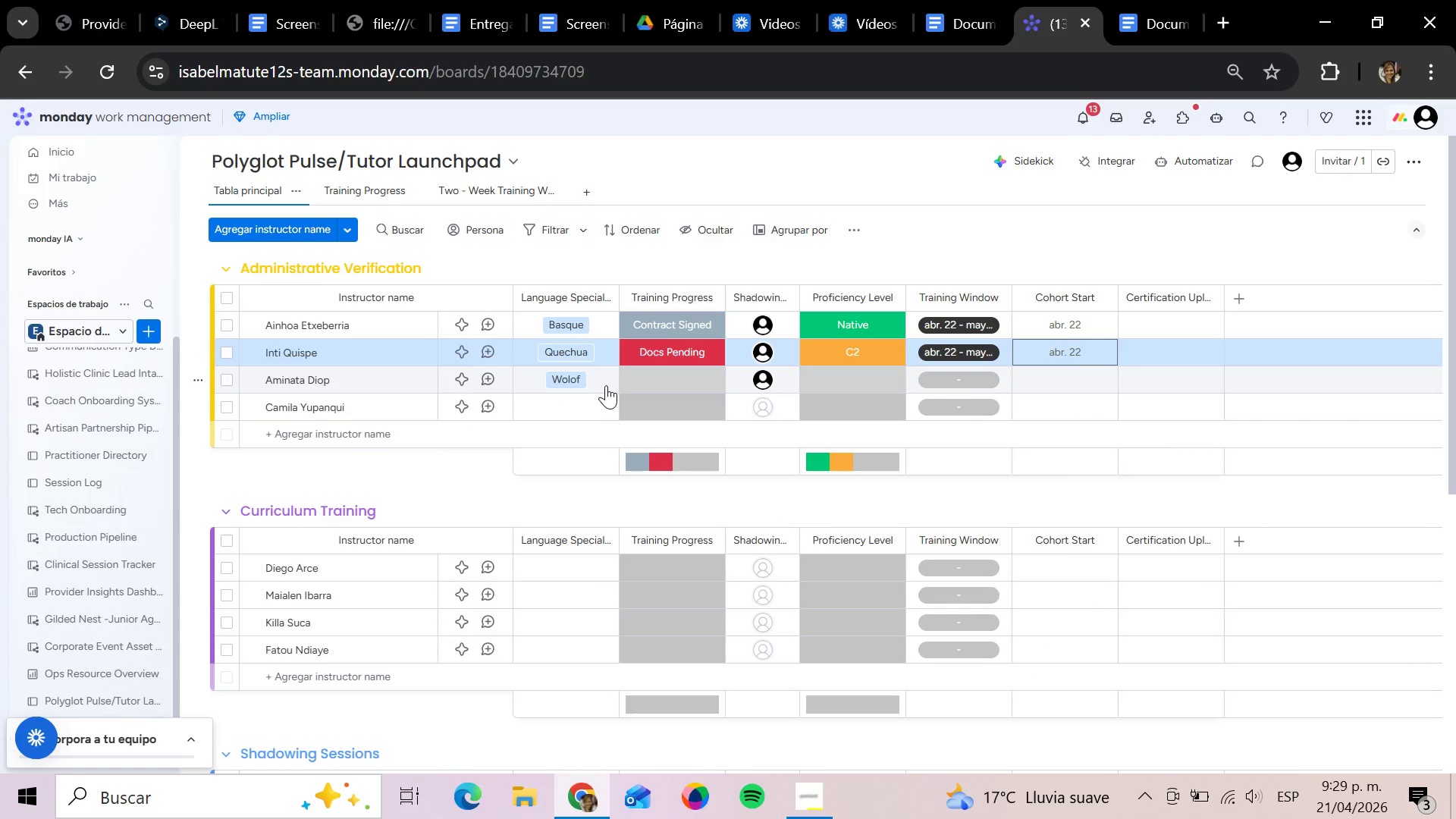 
left_click([667, 370])
 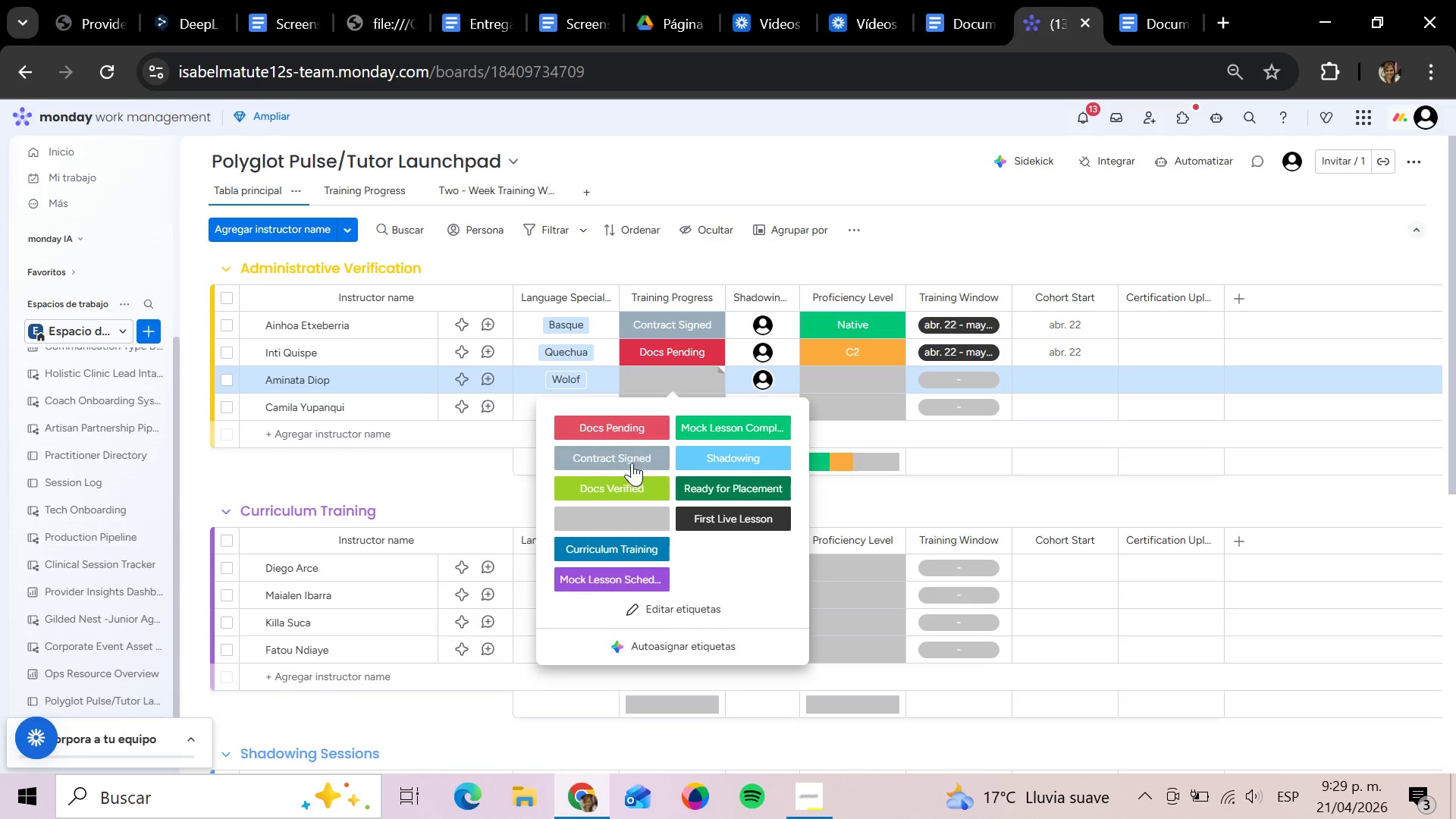 
left_click([620, 488])
 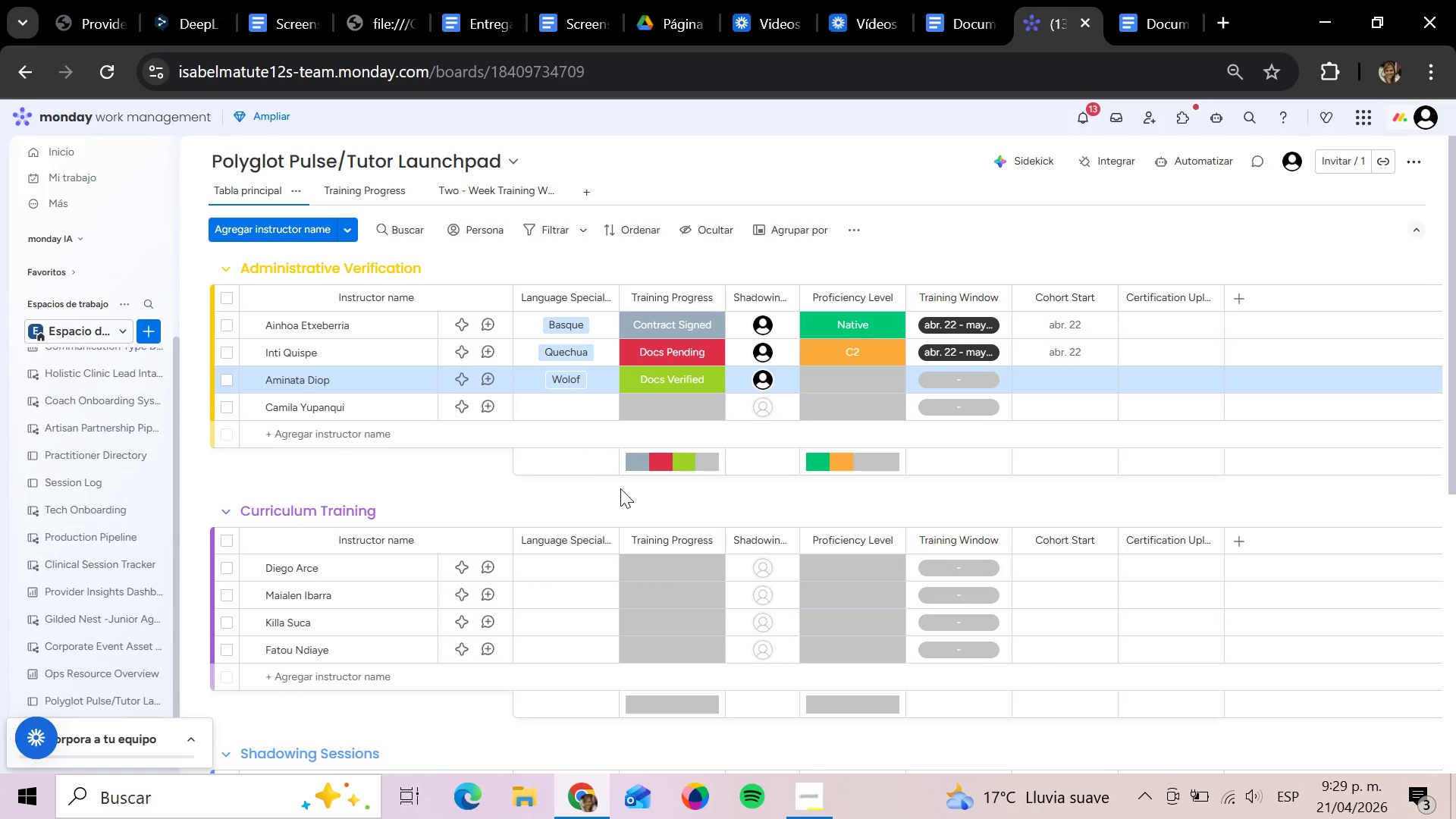 
left_click([858, 372])
 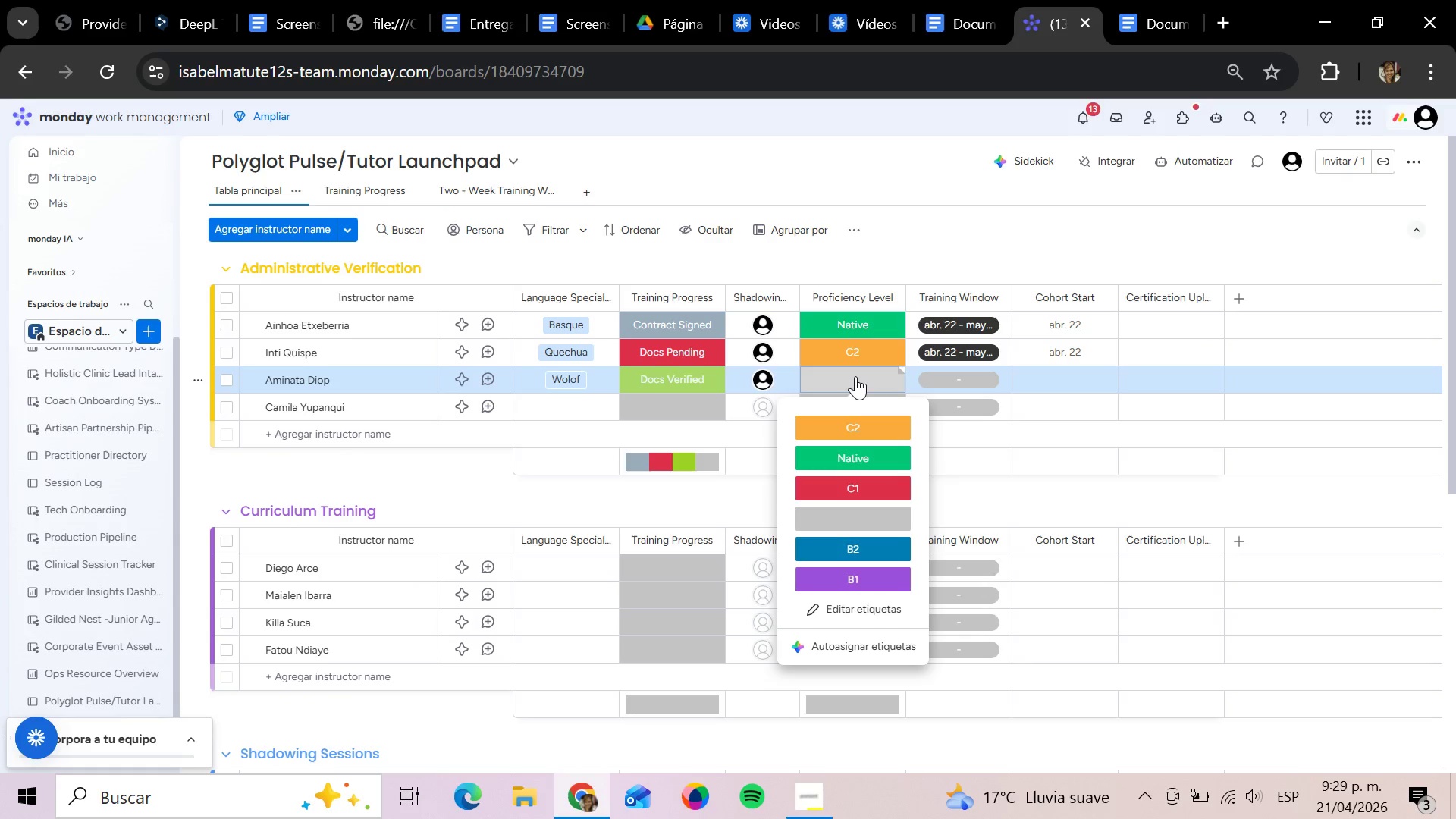 
wait(5.98)
 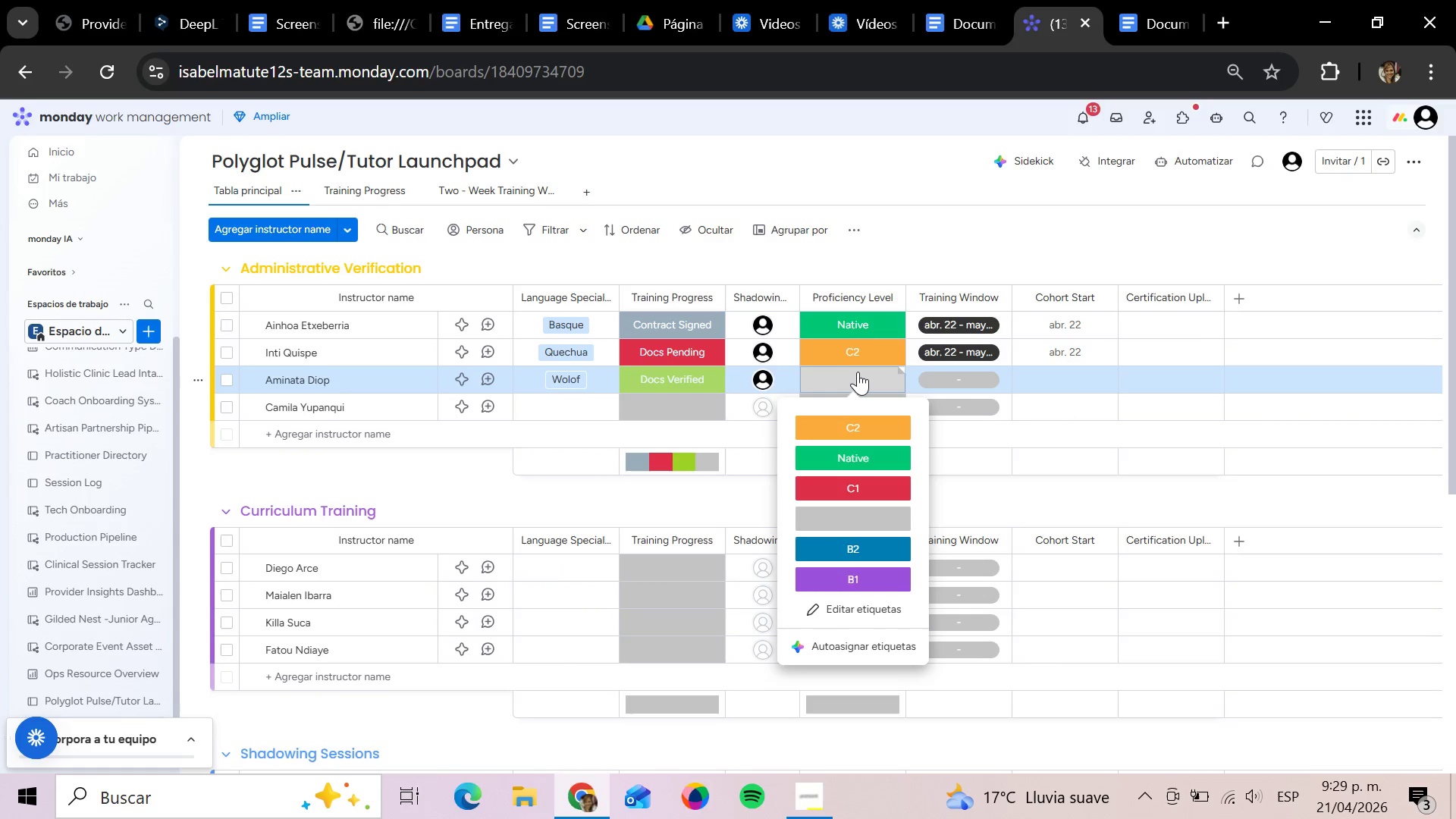 
left_click([859, 455])
 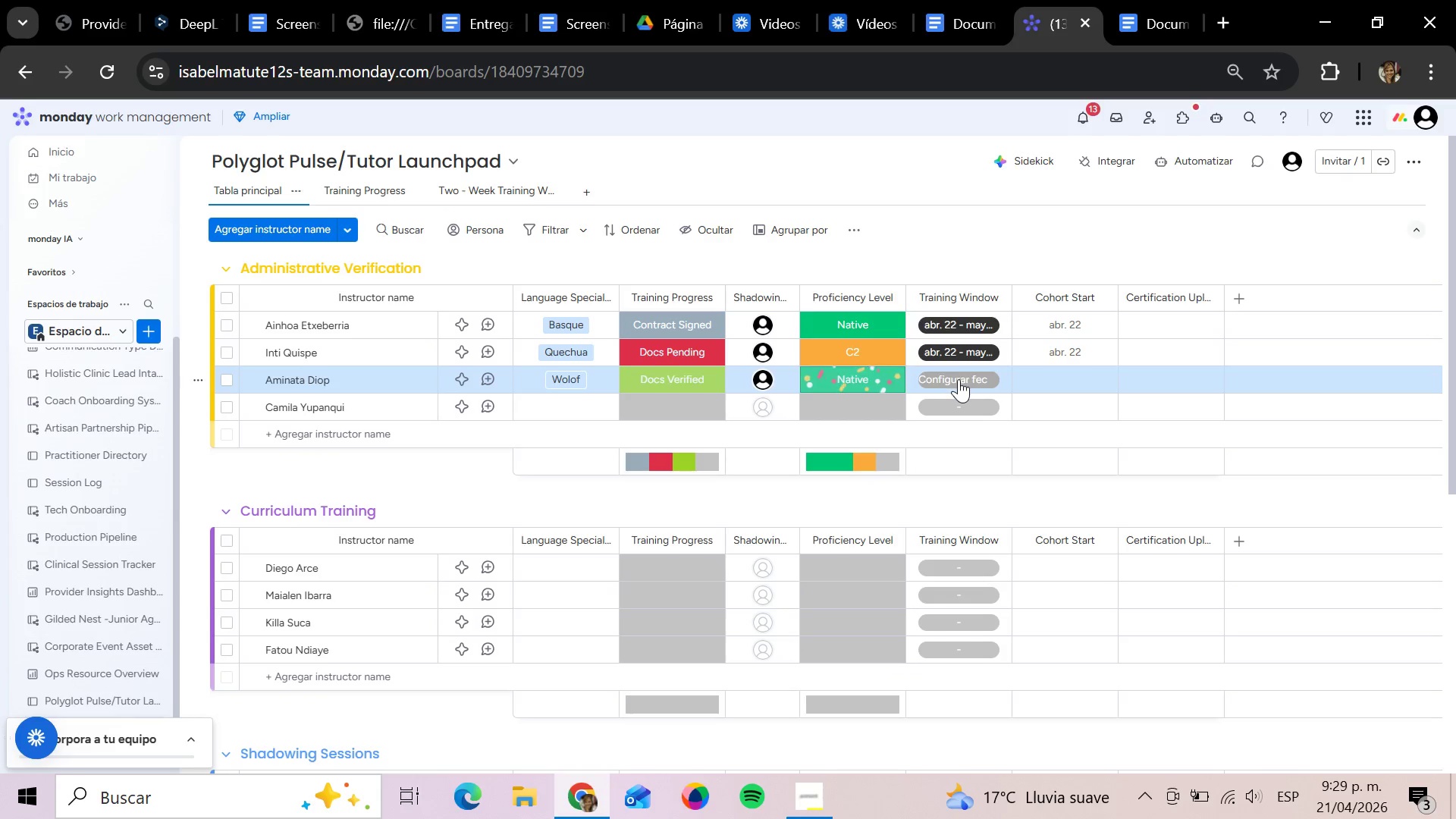 
left_click([959, 379])
 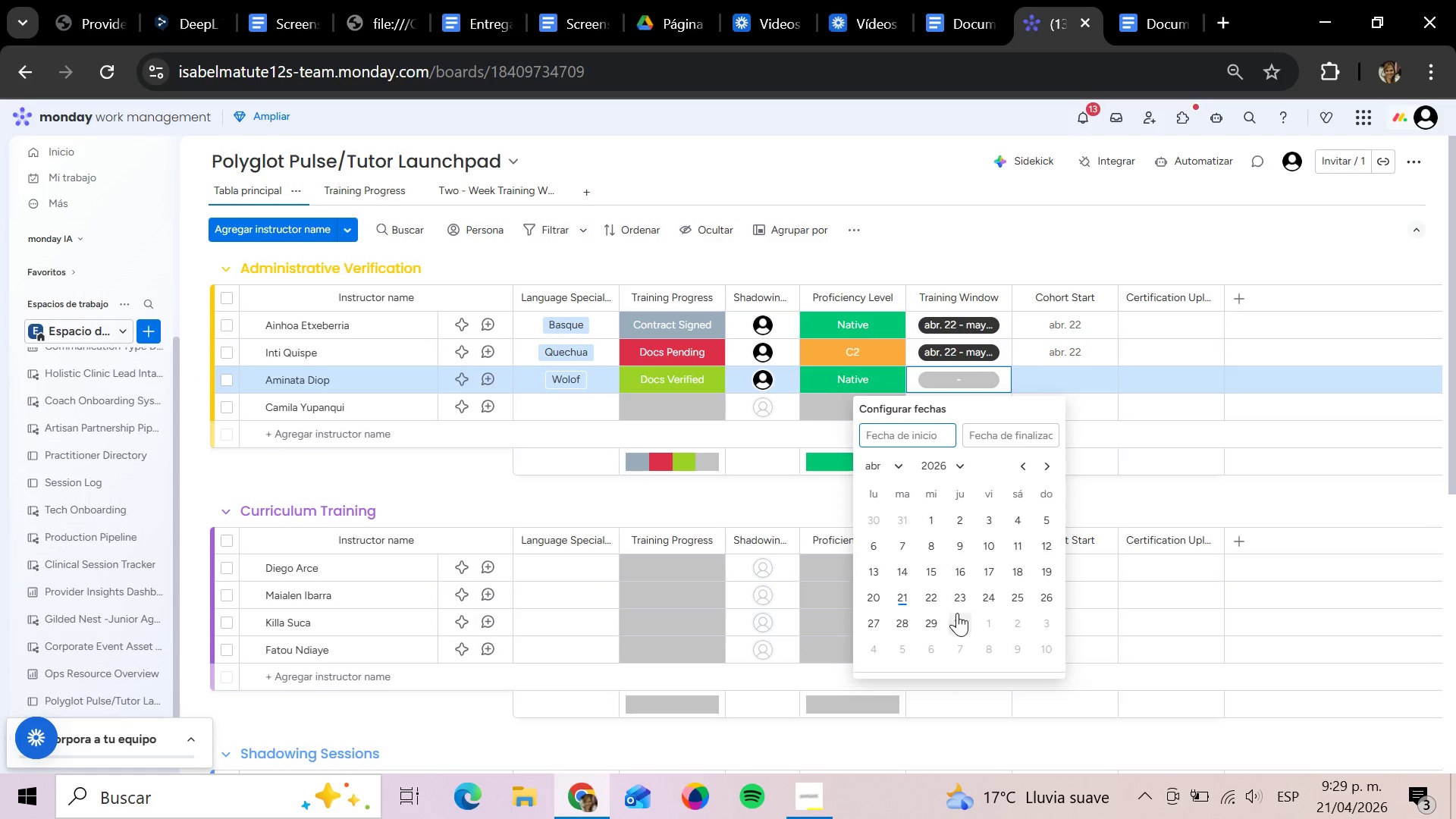 
left_click([967, 601])
 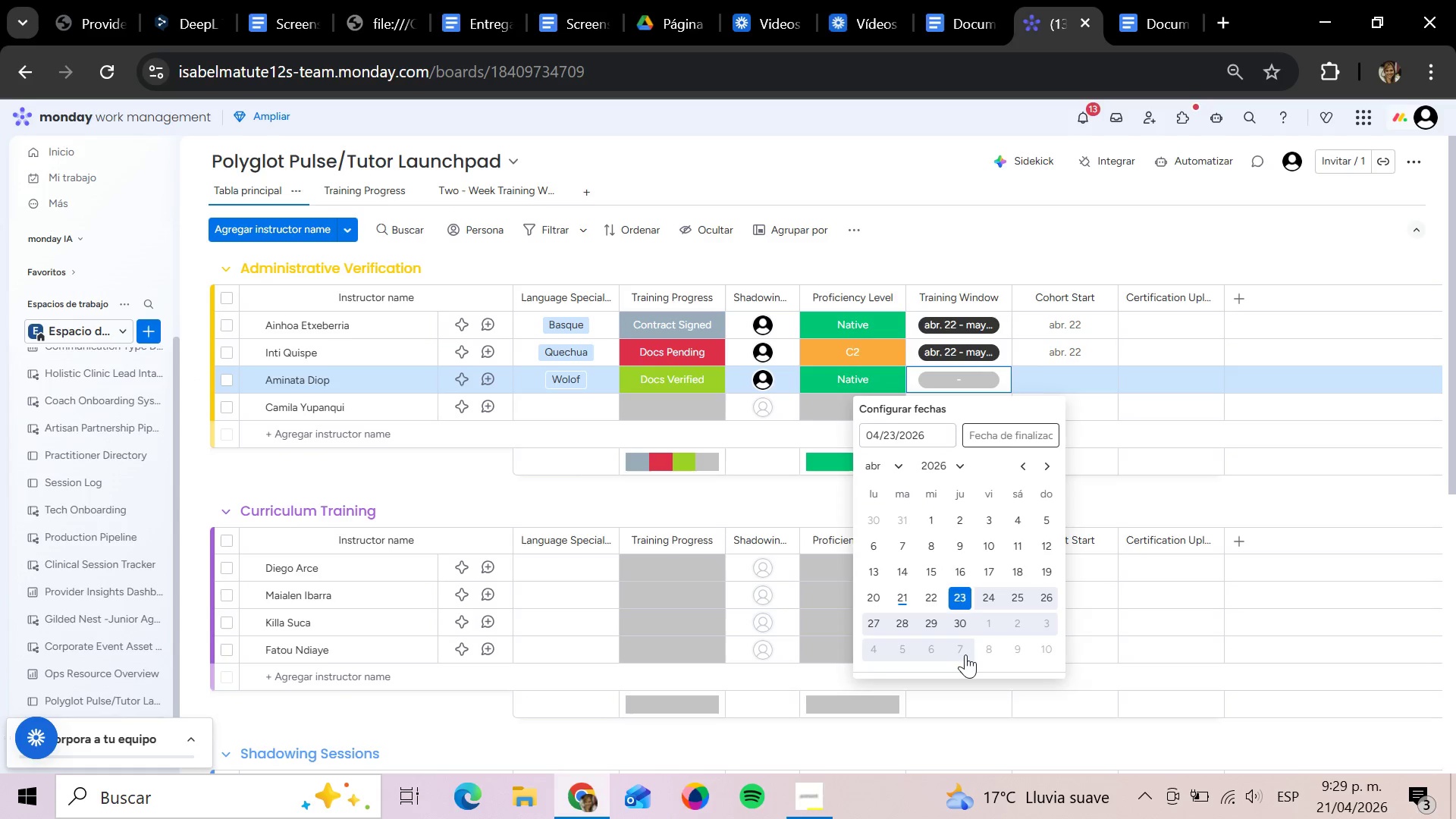 
left_click([965, 654])
 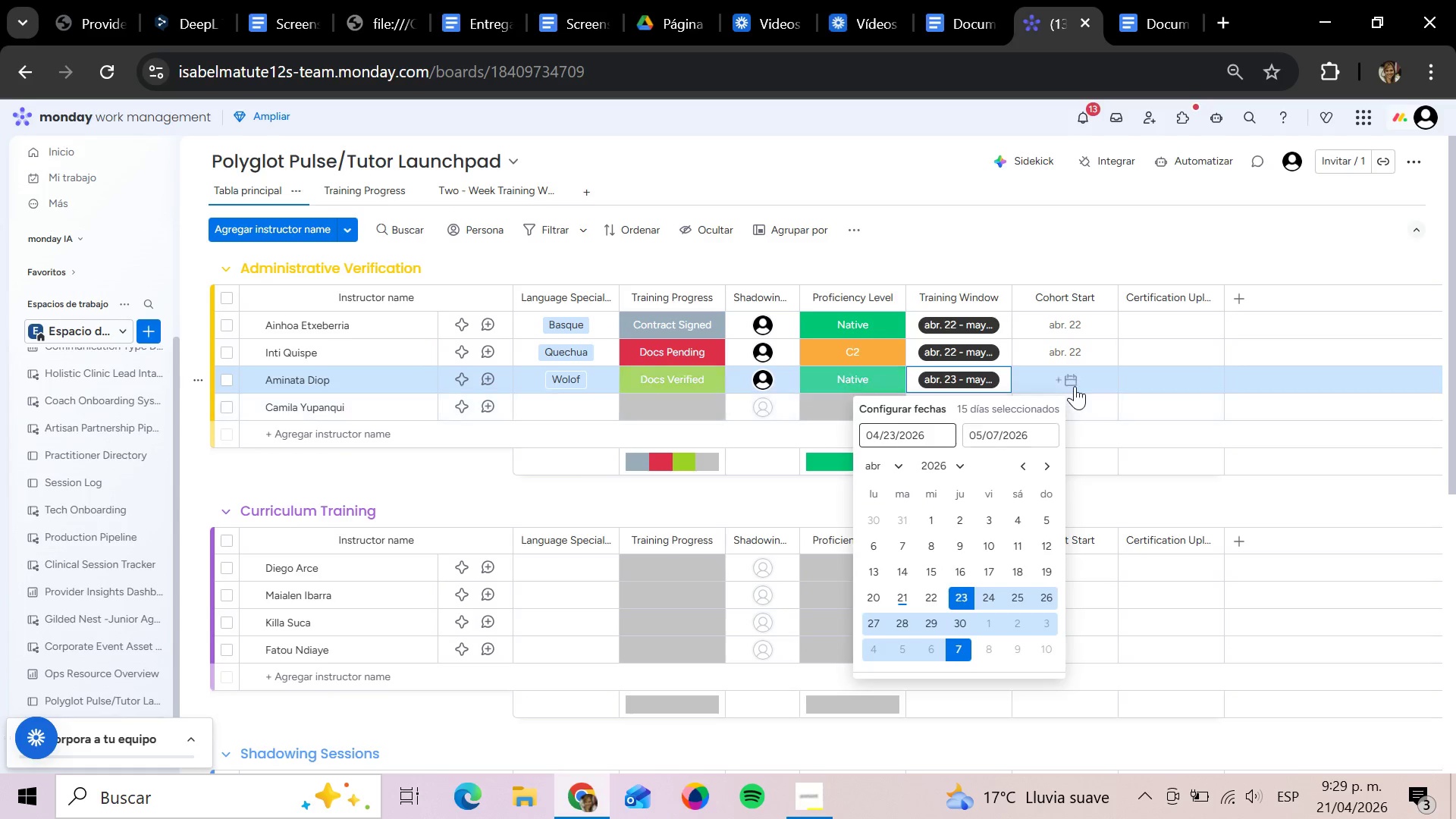 
left_click([1075, 386])
 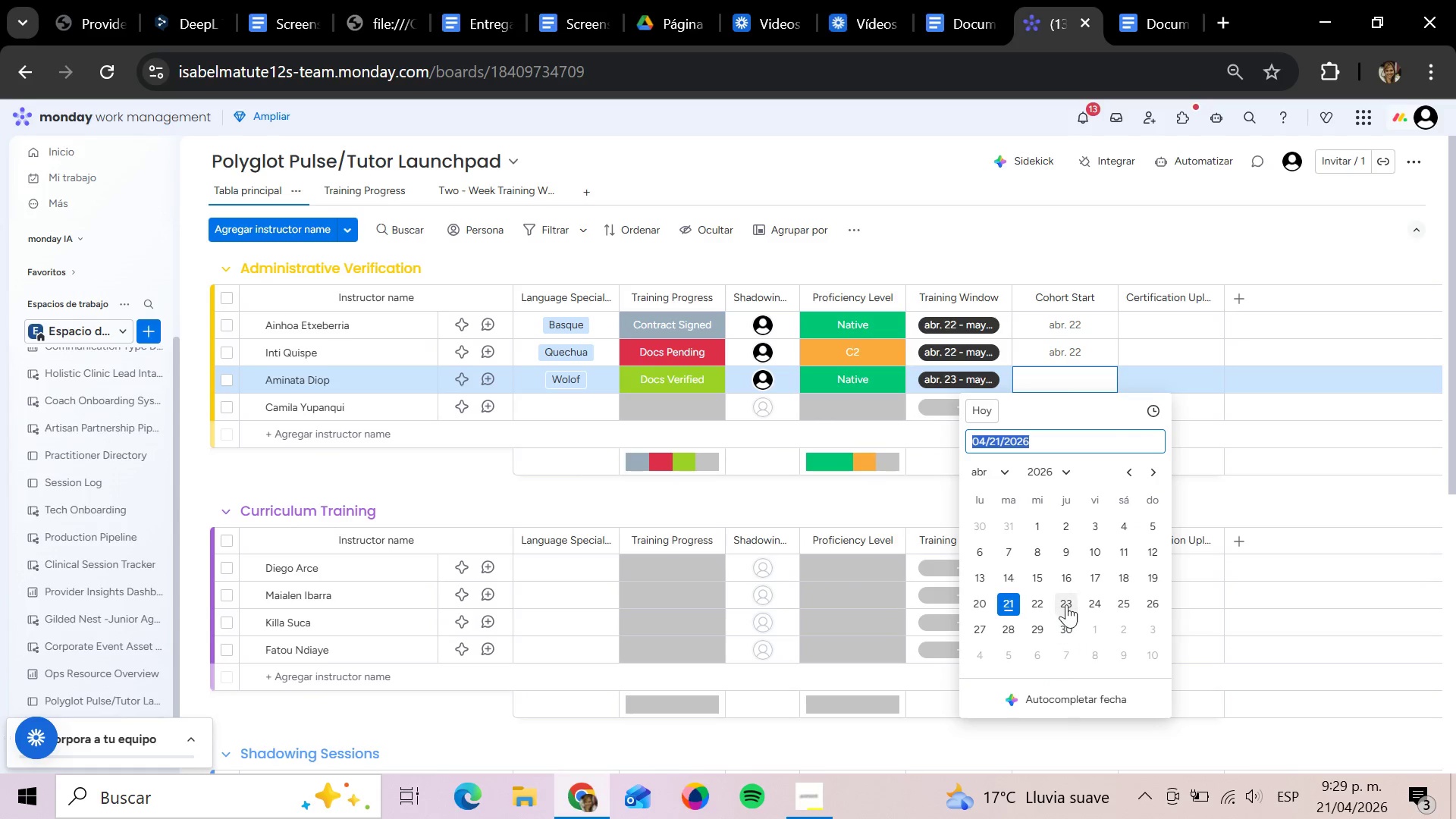 
left_click([1066, 604])
 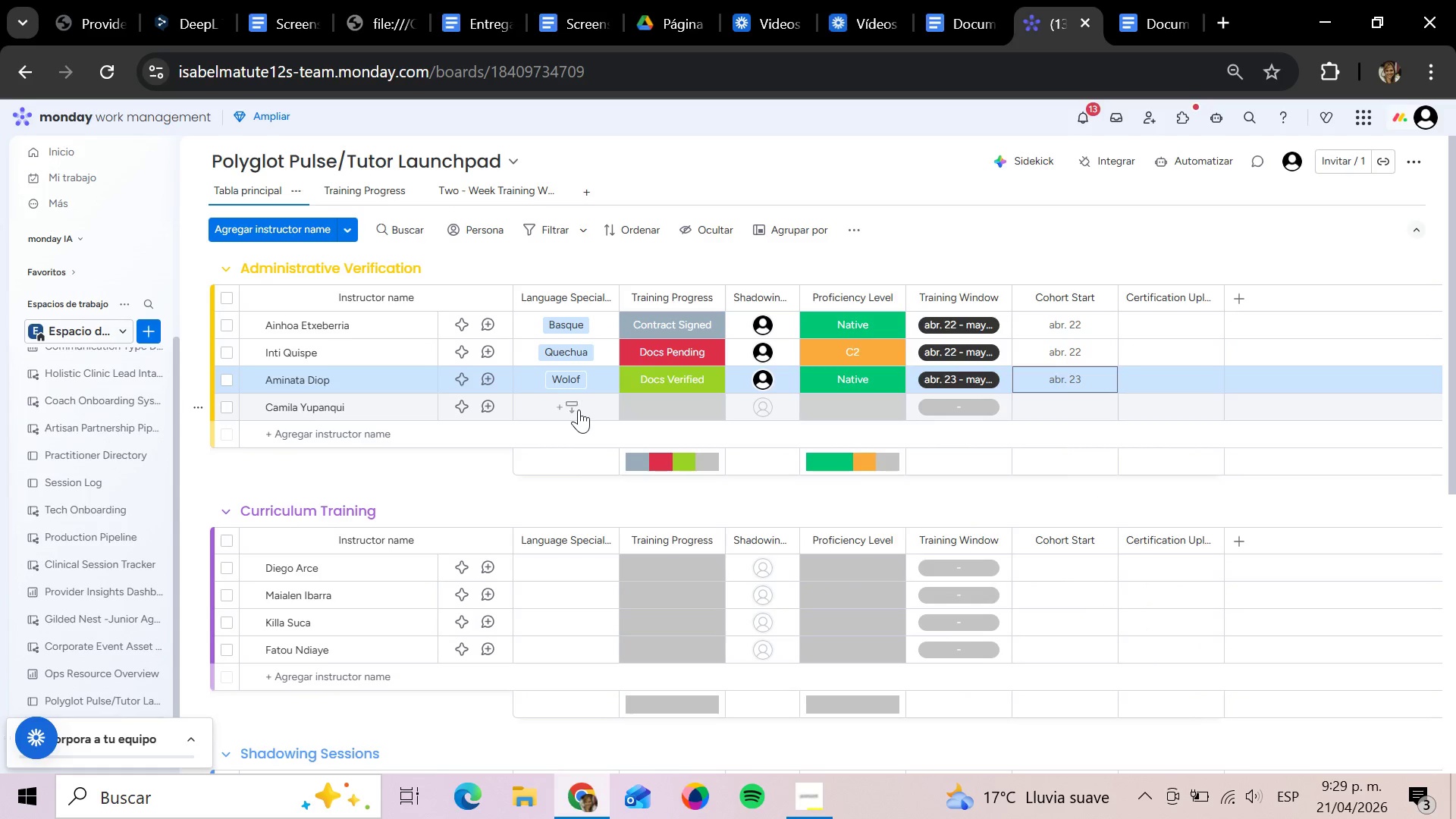 
left_click([579, 410])
 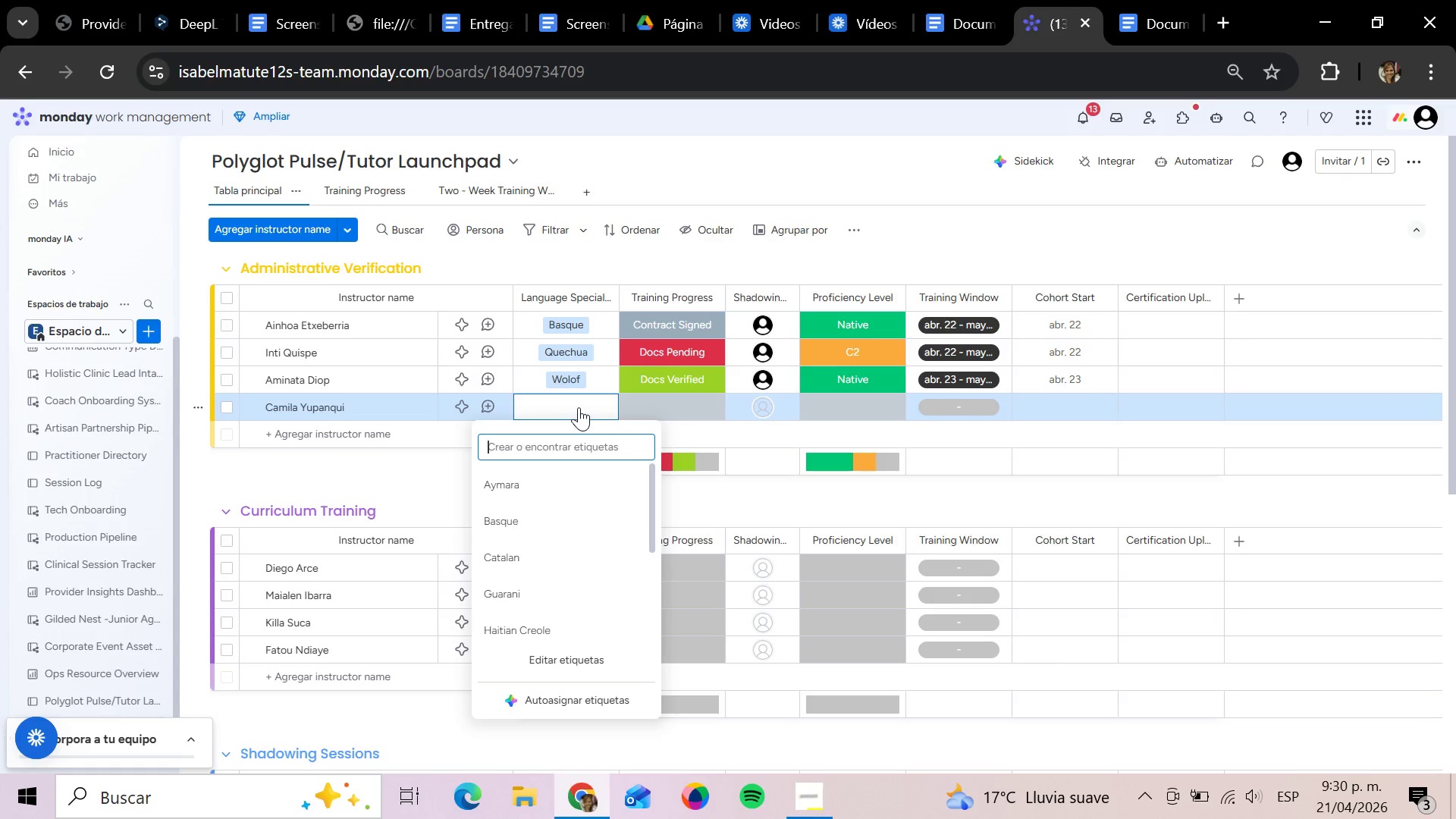 
wait(46.62)
 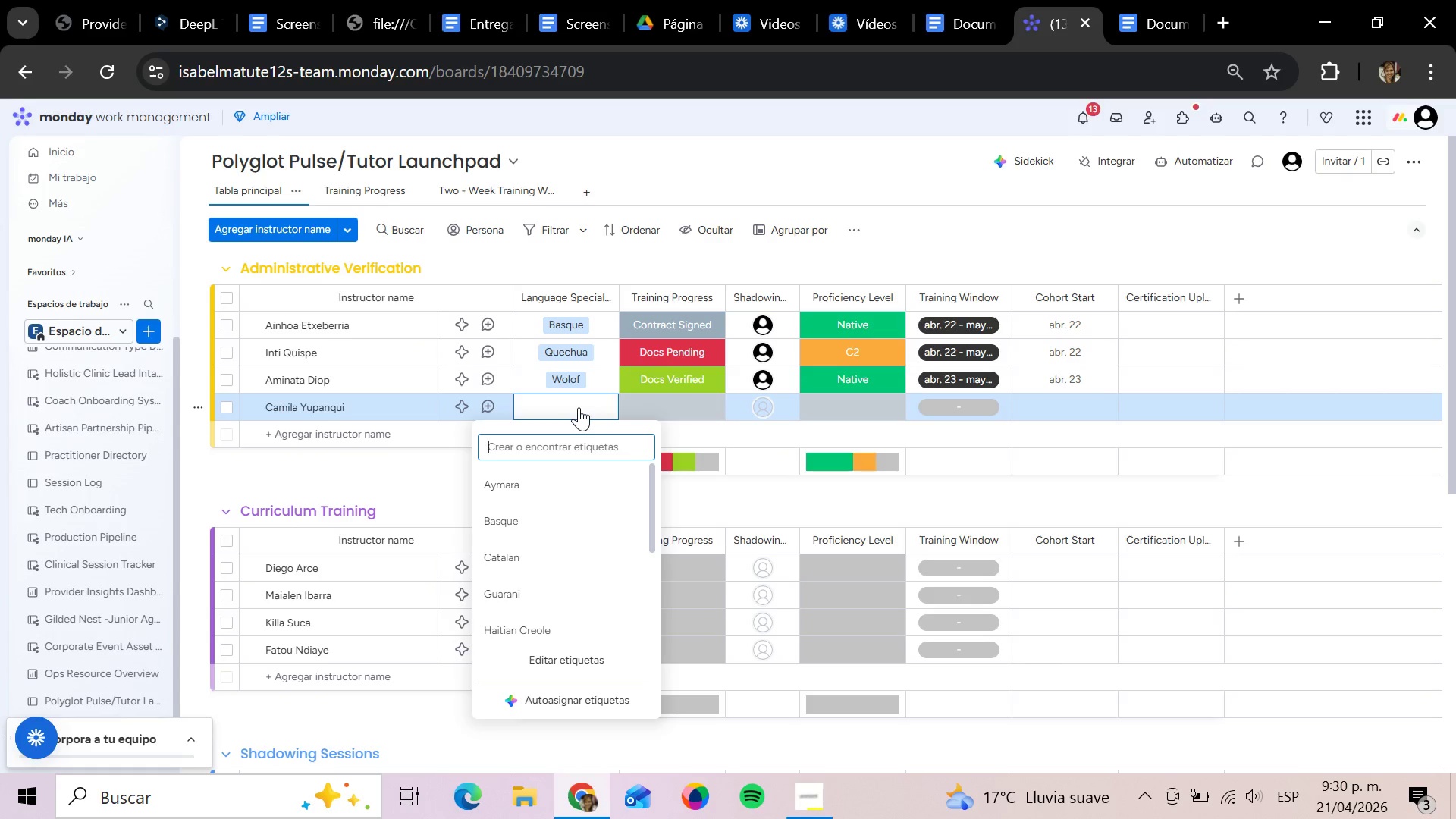 
left_click([584, 490])
 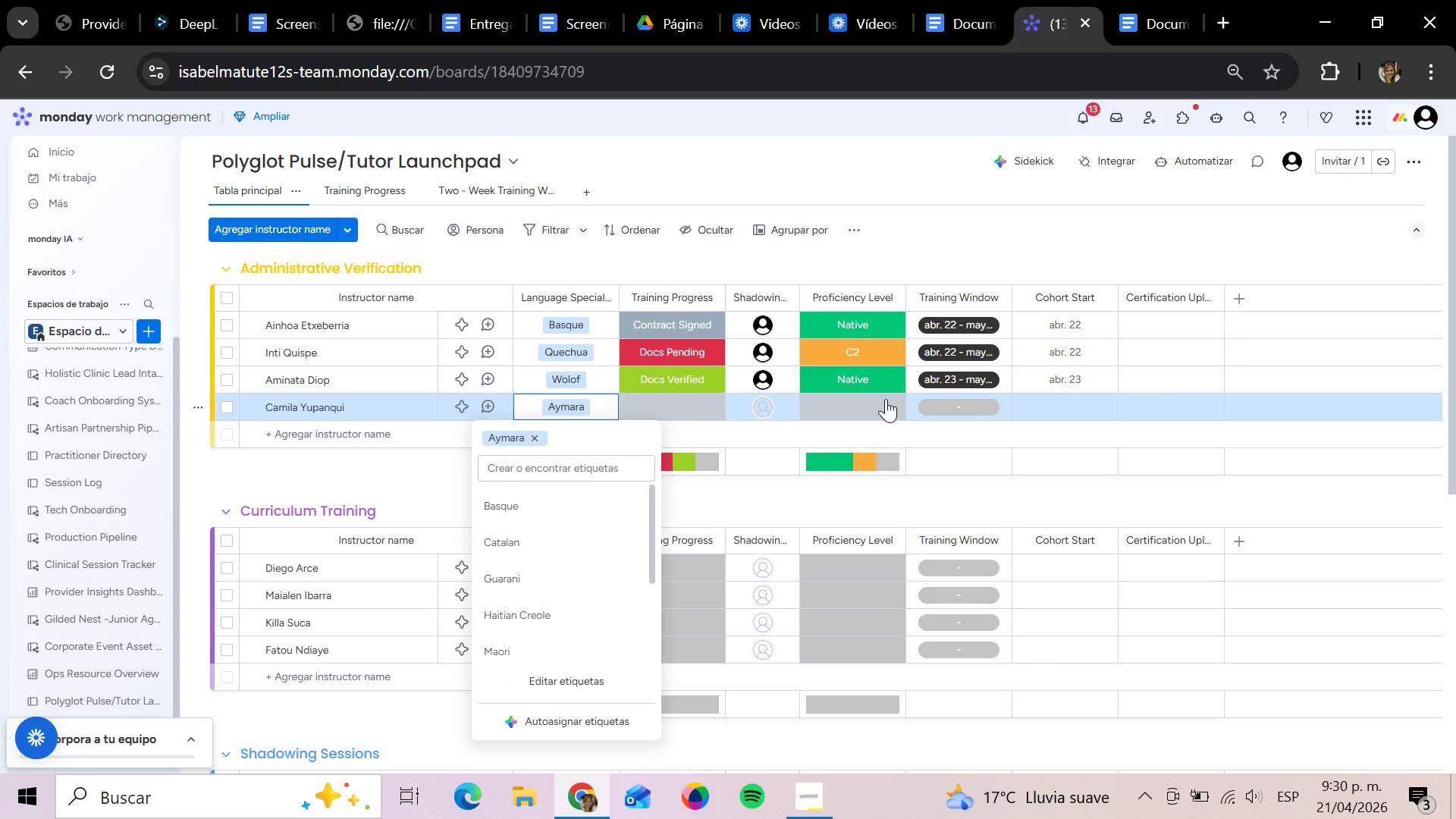 
left_click([879, 401])
 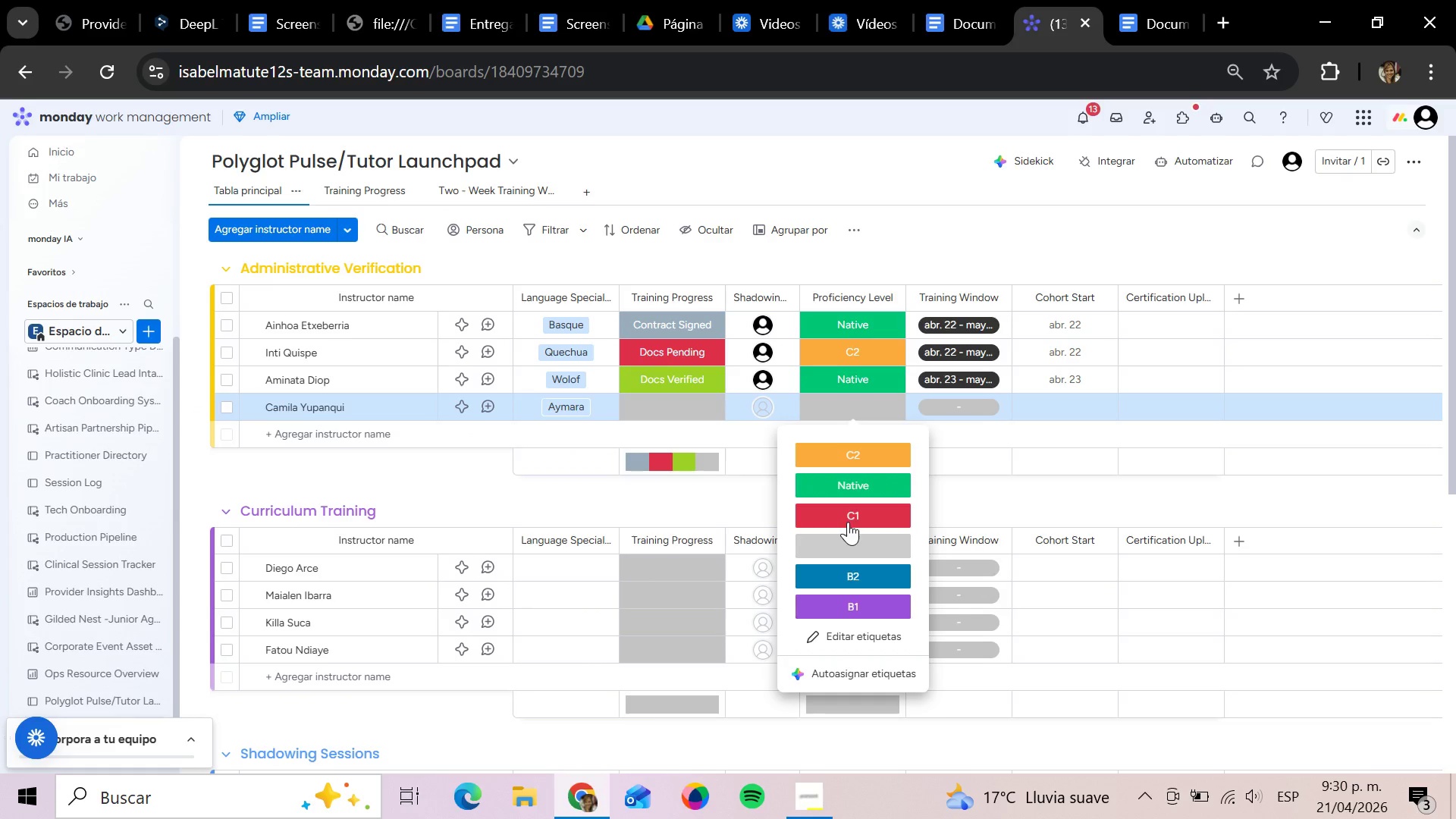 
left_click([849, 515])
 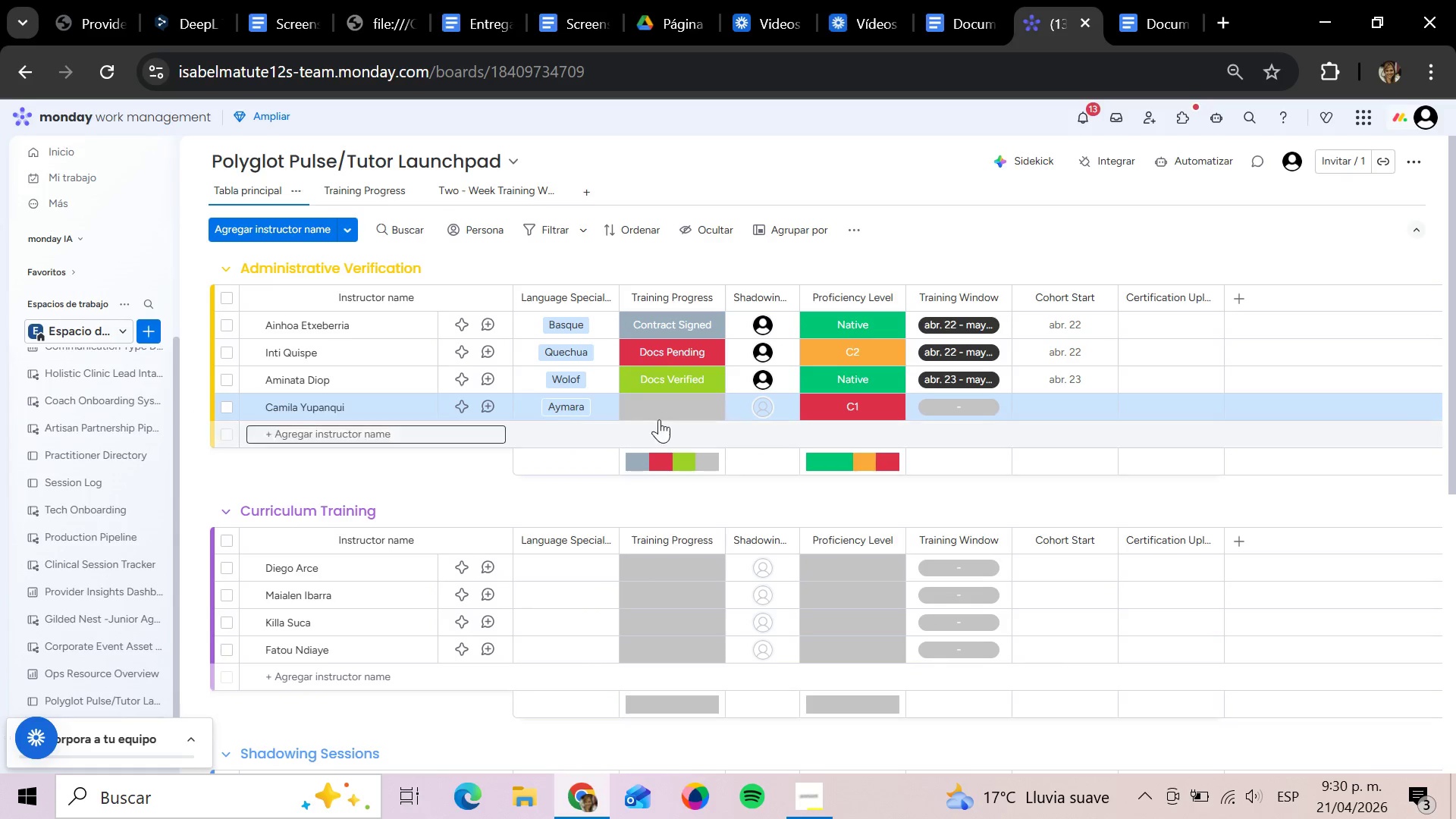 
left_click([659, 419])
 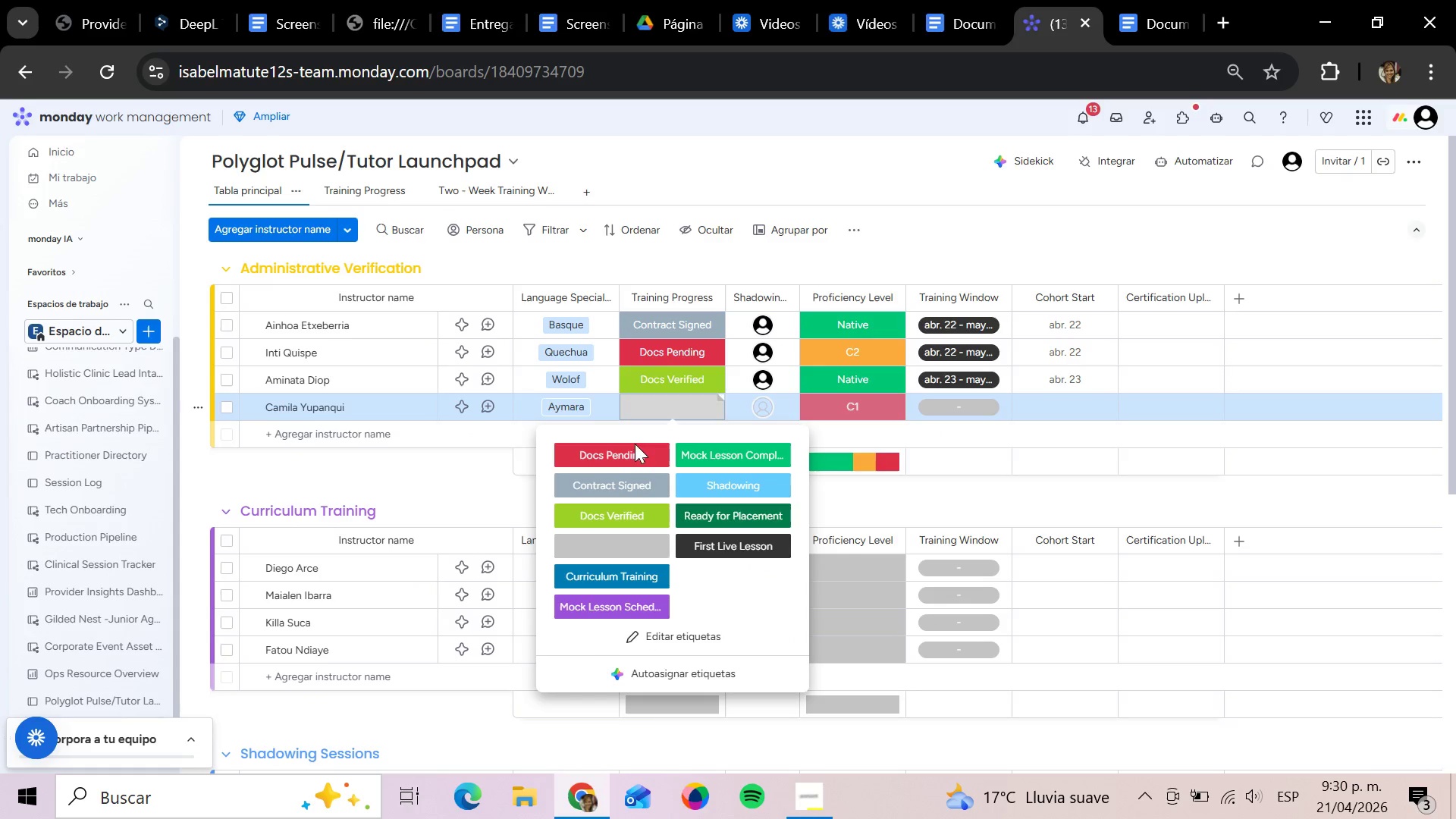 
left_click([620, 452])
 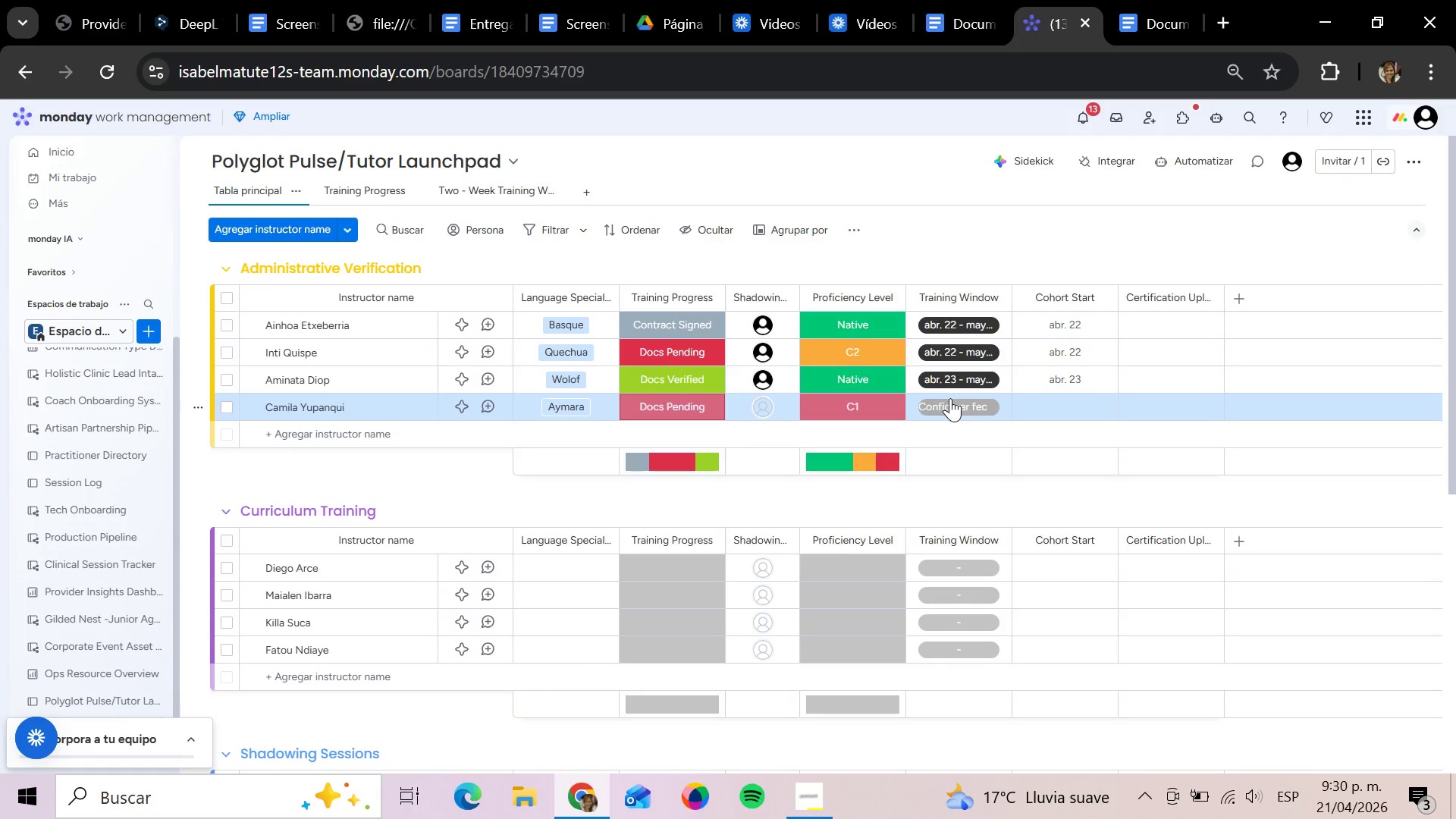 
left_click([950, 398])
 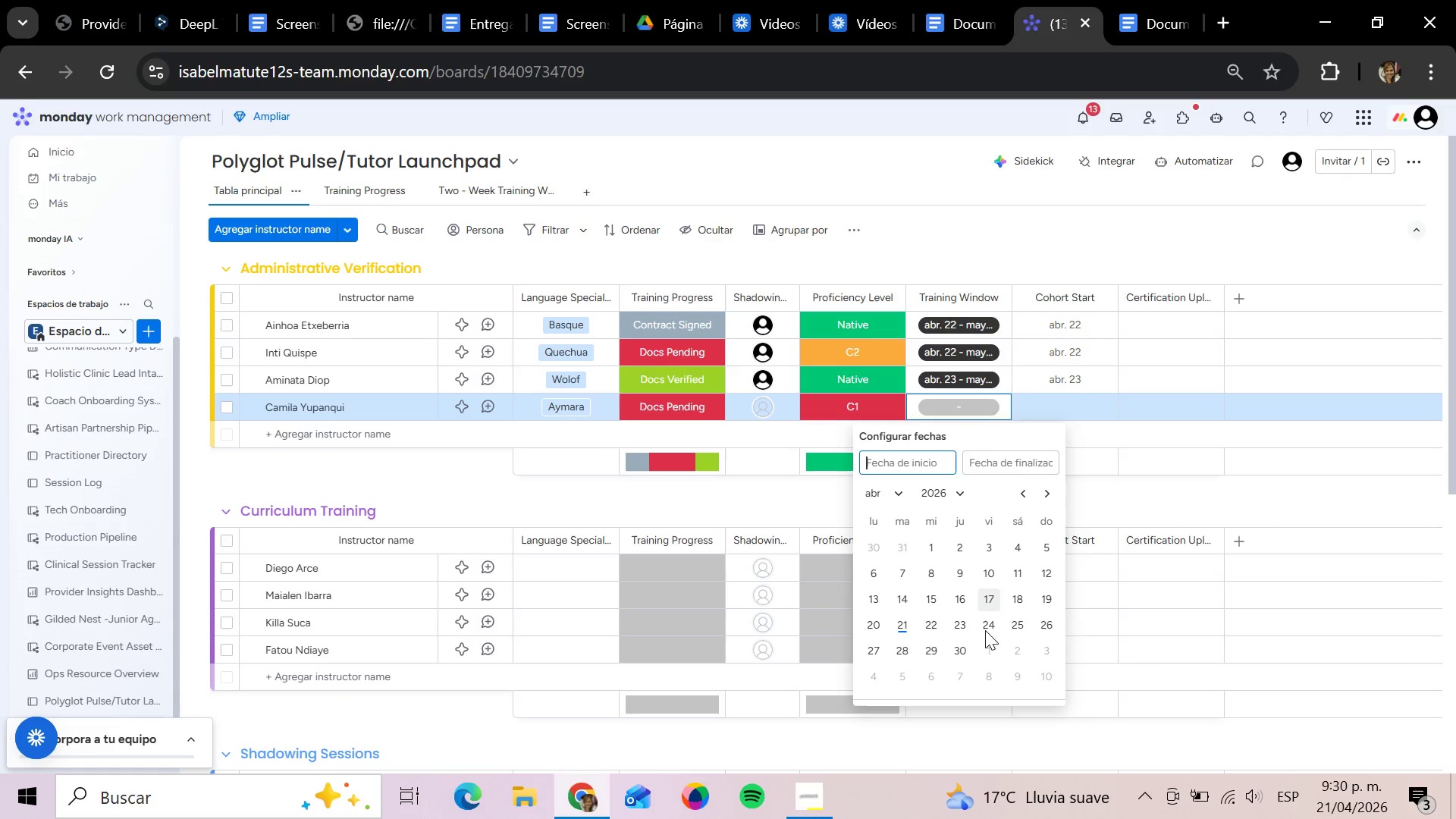 
left_click([961, 623])
 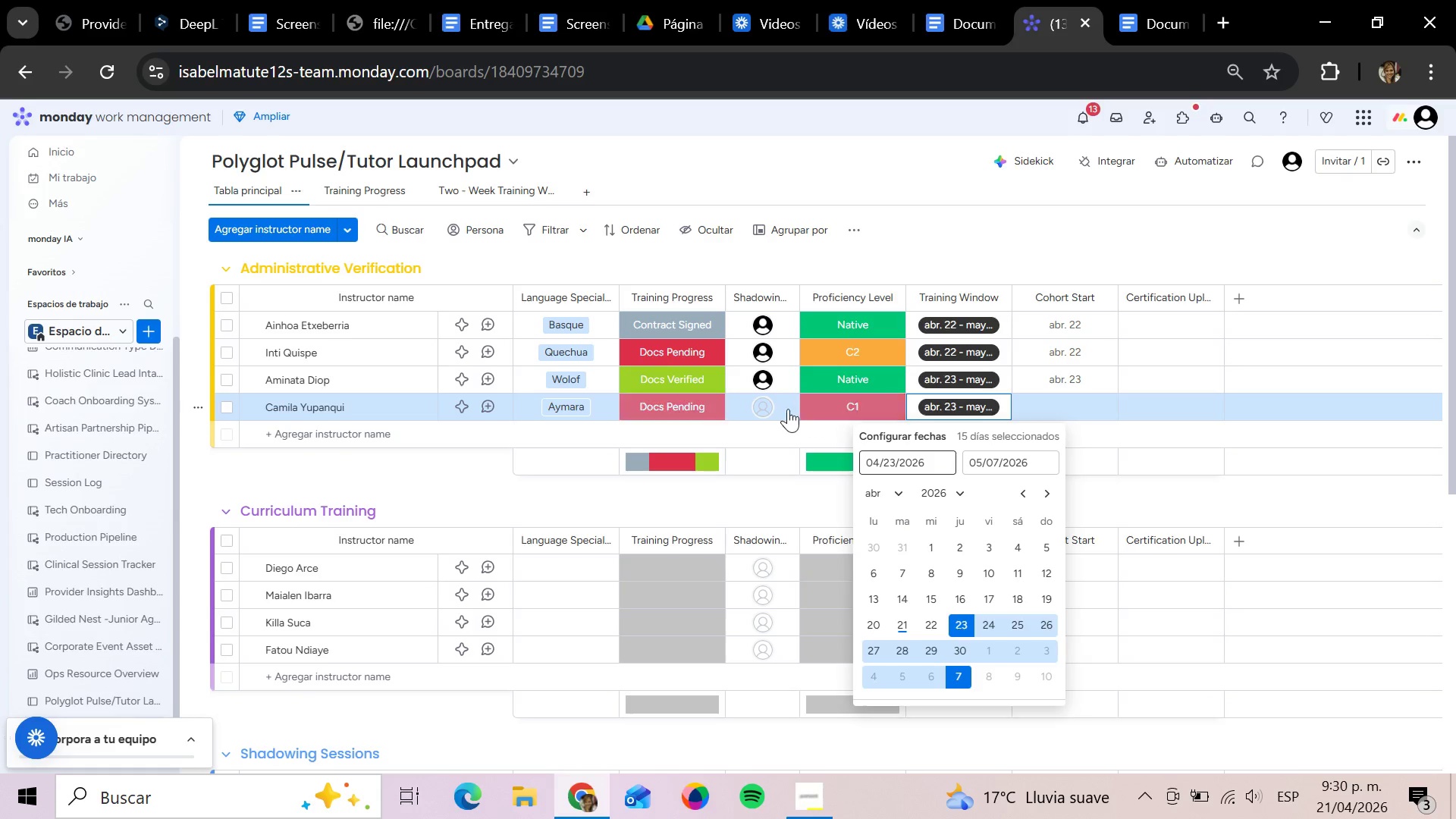 
mouse_move([765, 422])
 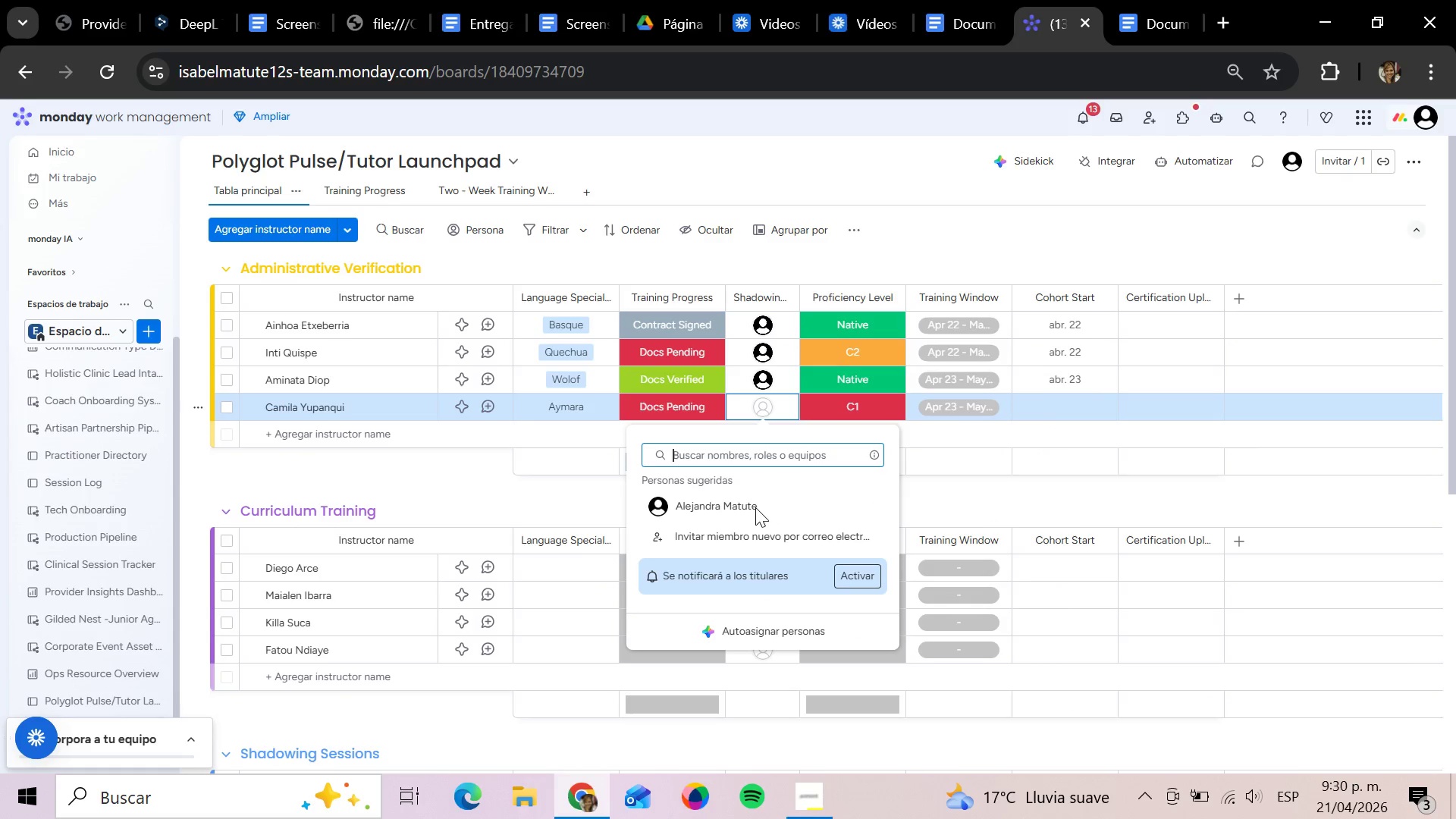 
left_click([763, 510])
 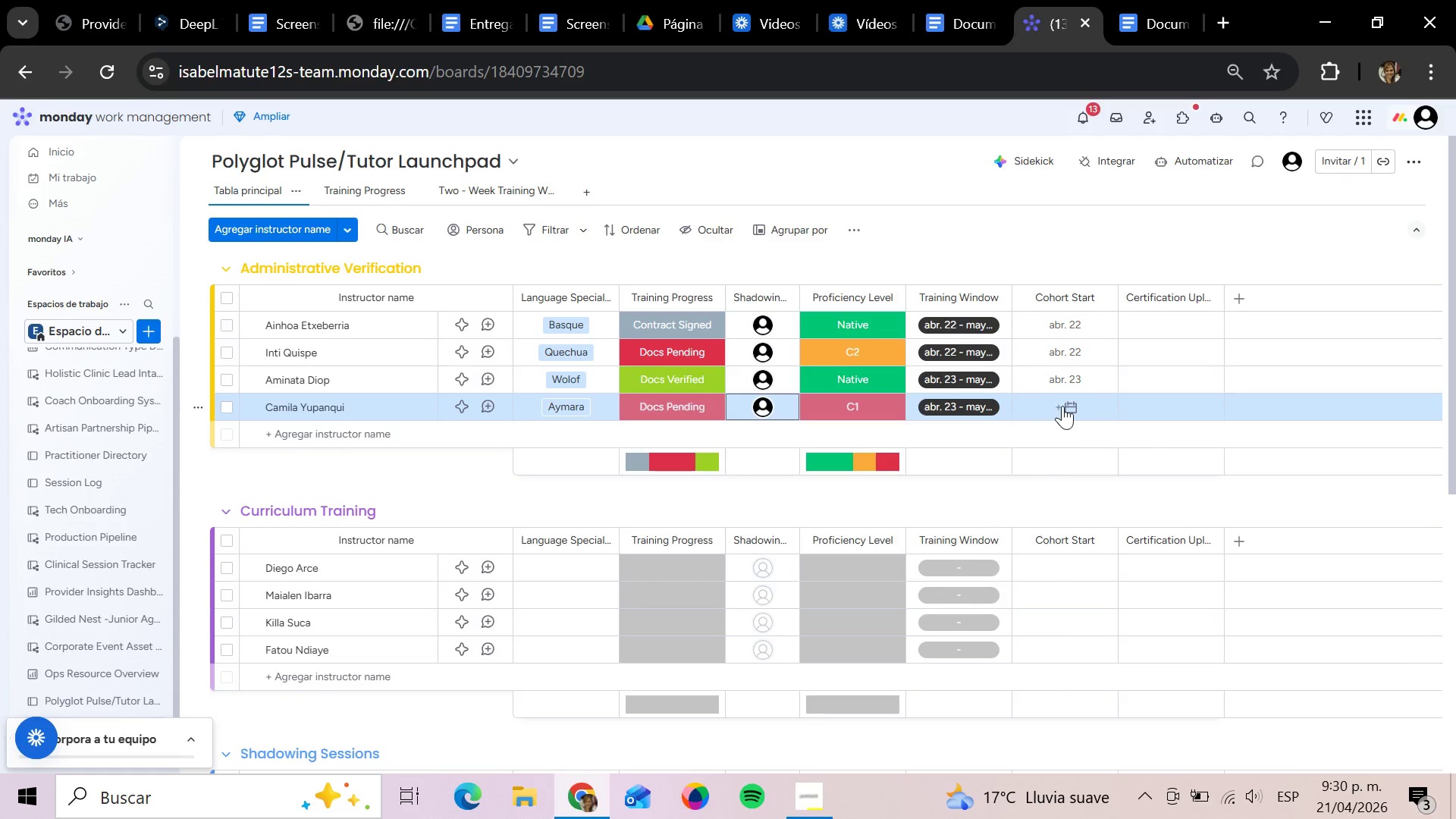 
left_click([1067, 406])
 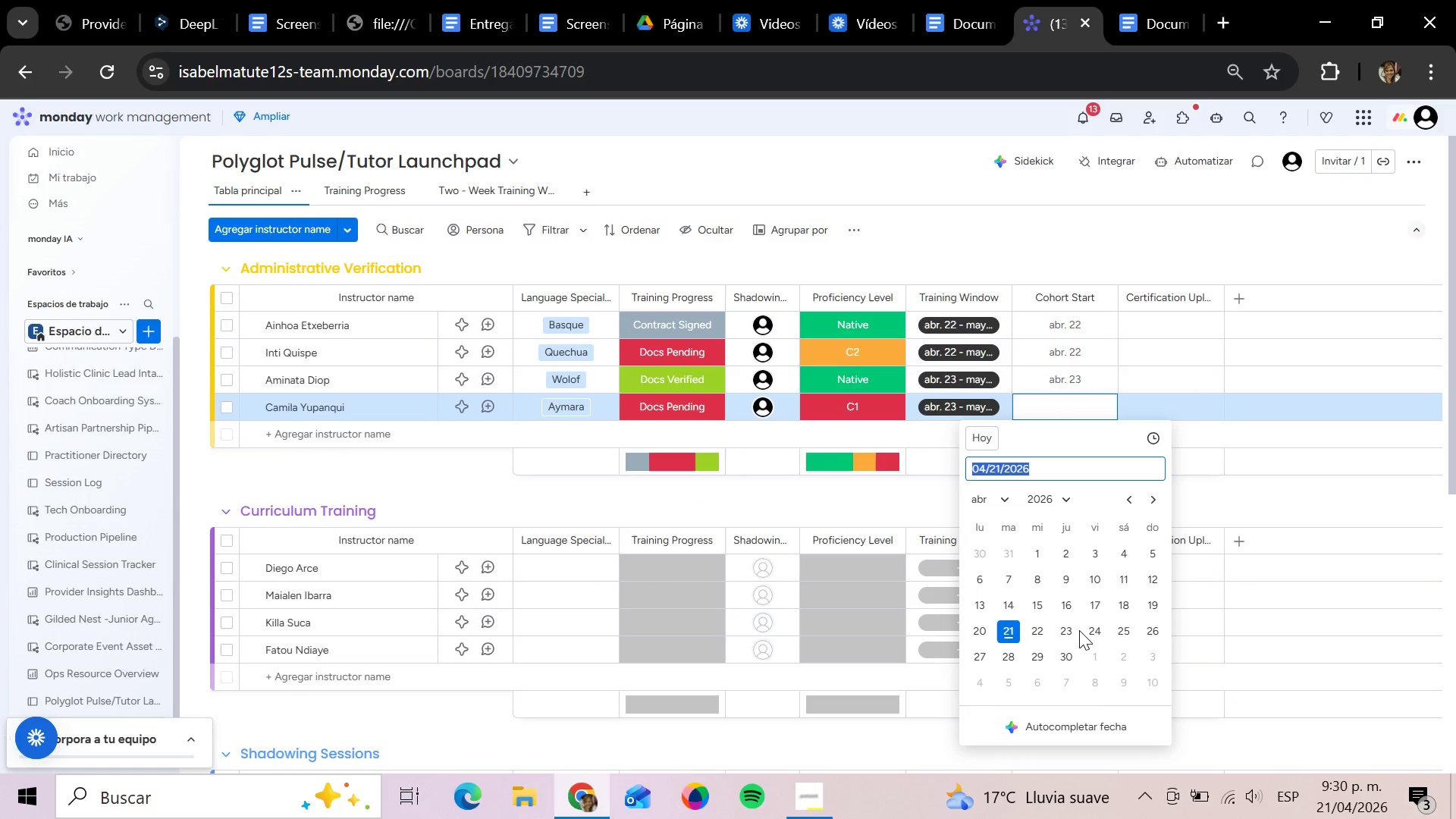 
left_click([1079, 630])
 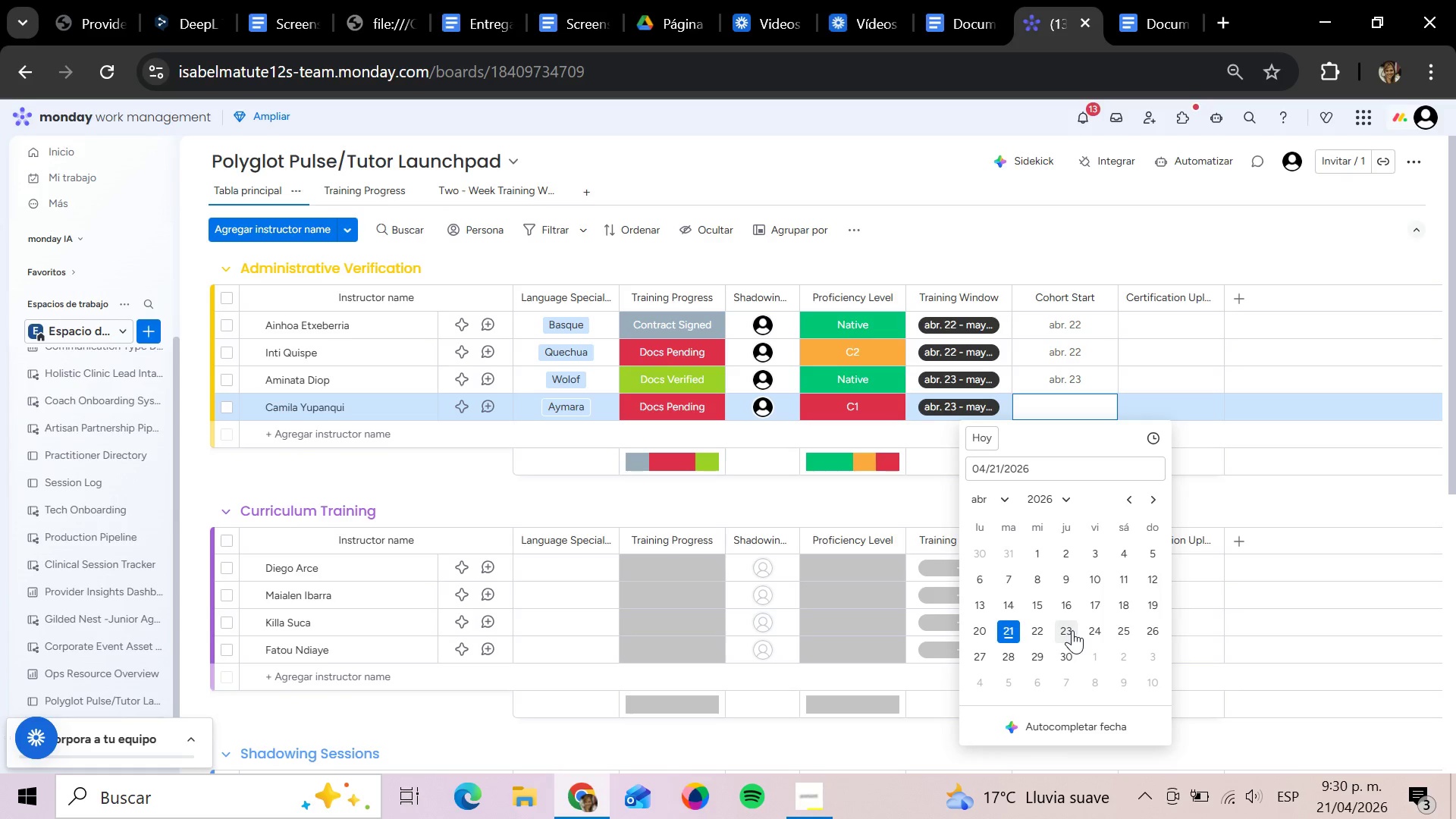 
left_click([1072, 630])
 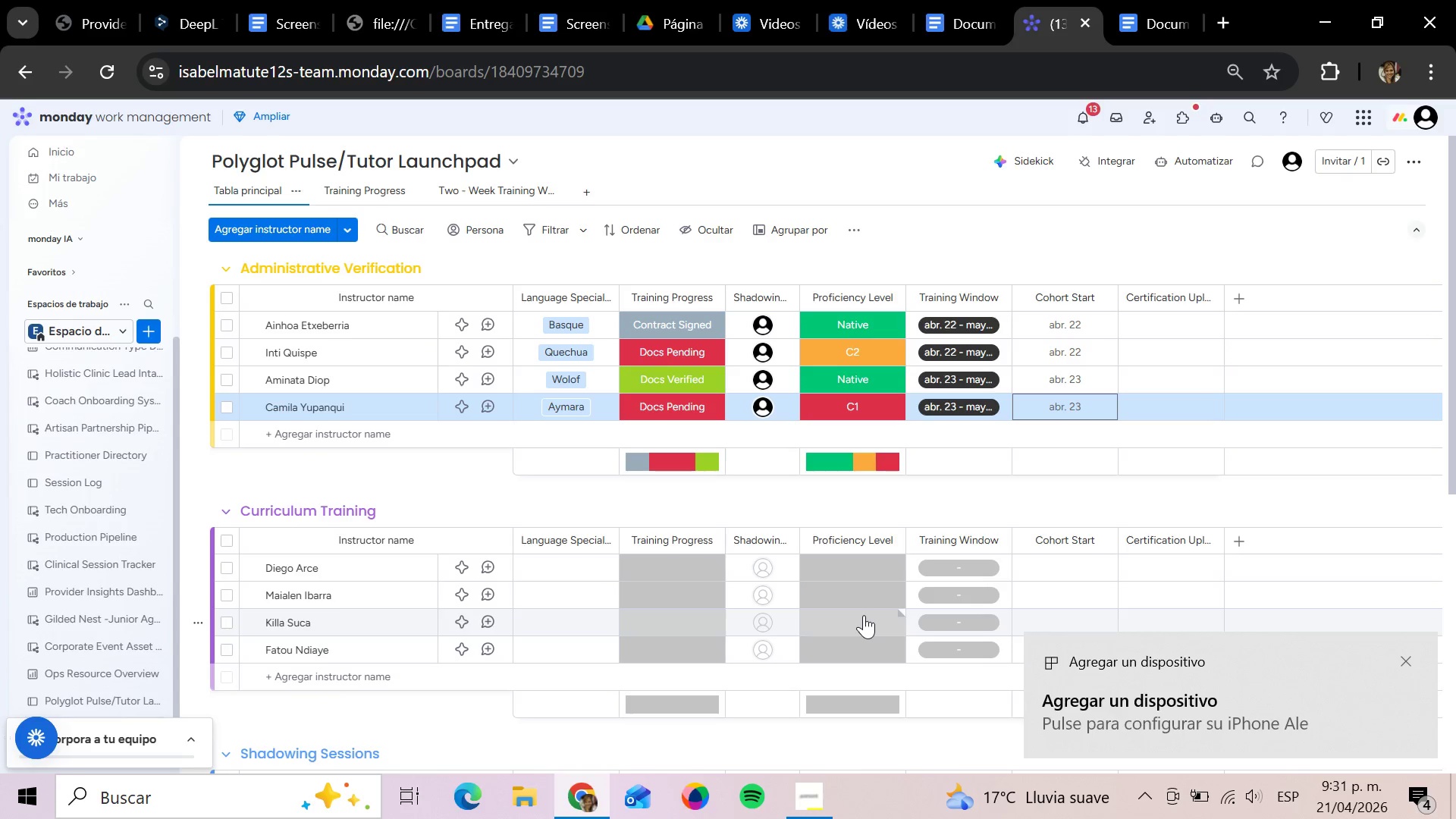 
wait(84.22)
 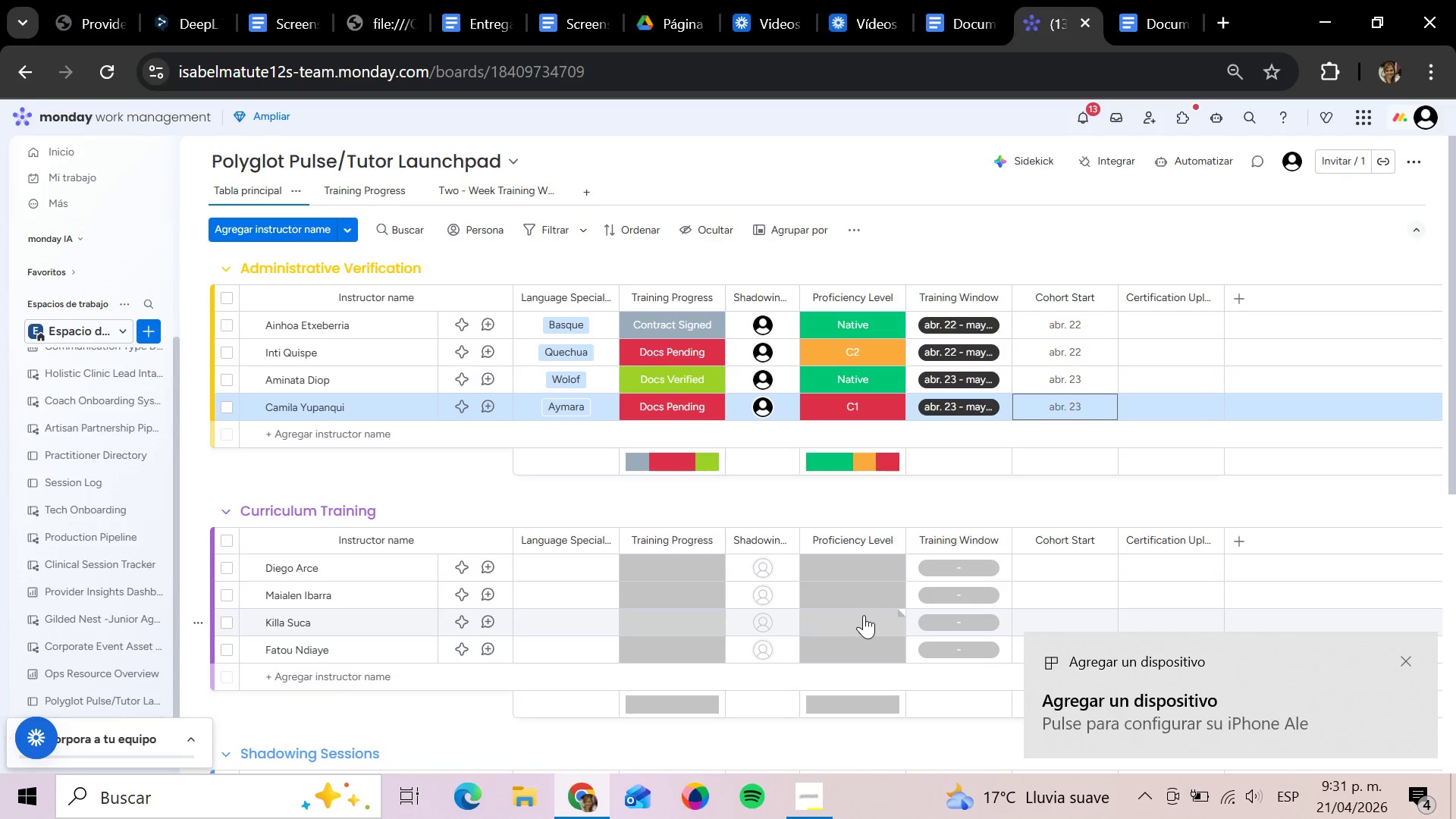 
left_click([567, 565])
 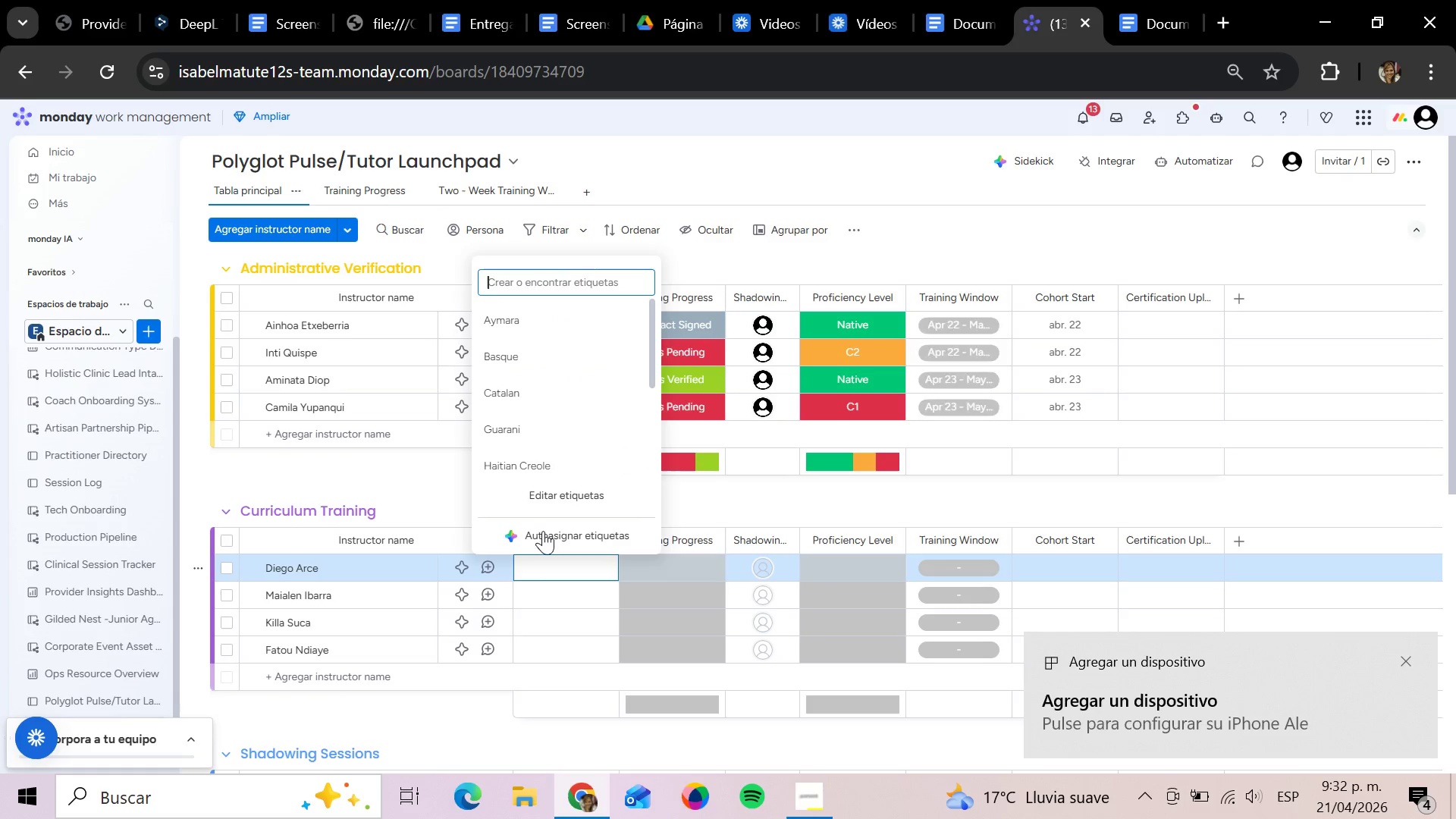 
left_click([532, 422])
 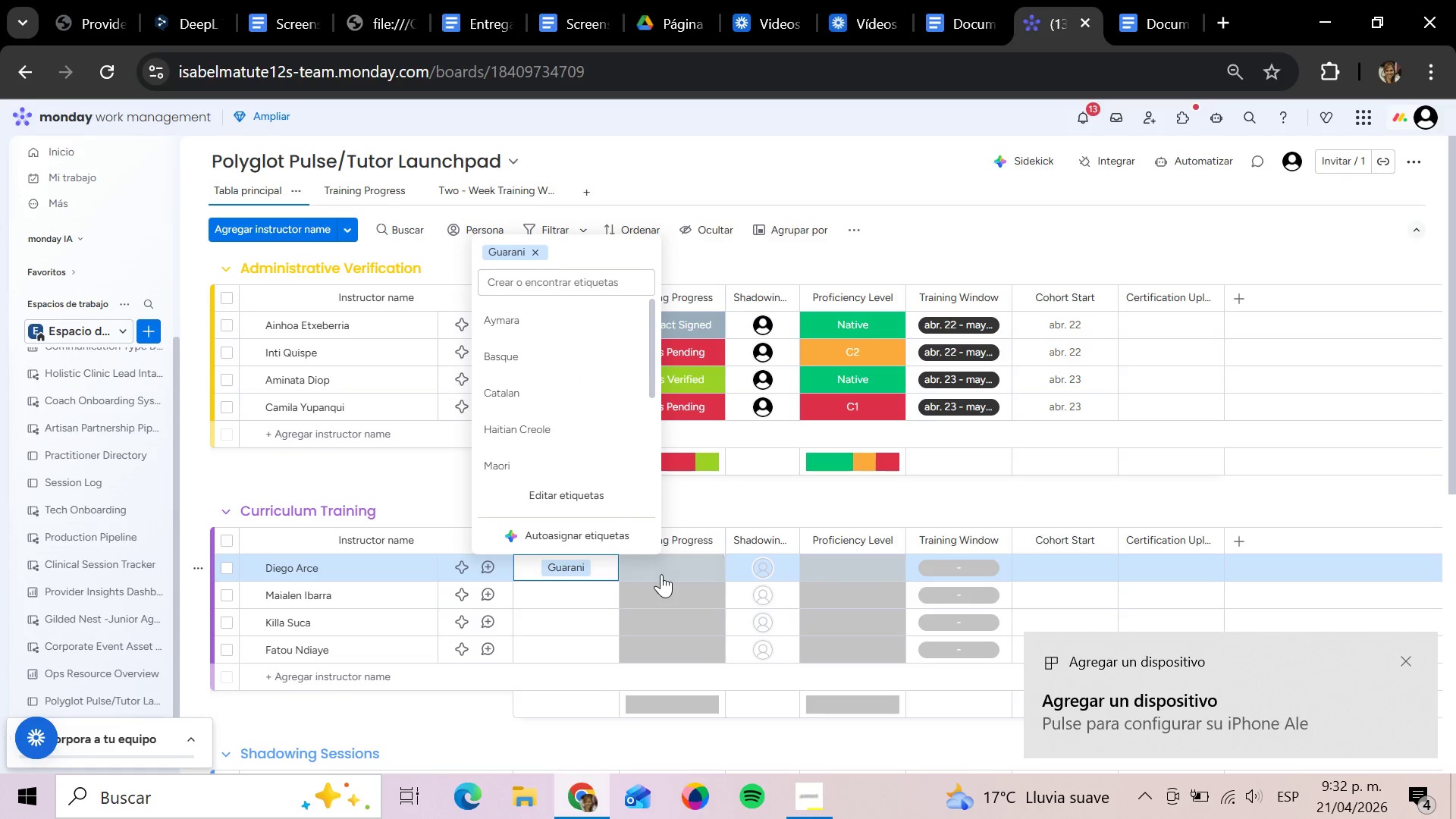 
left_click([661, 574])
 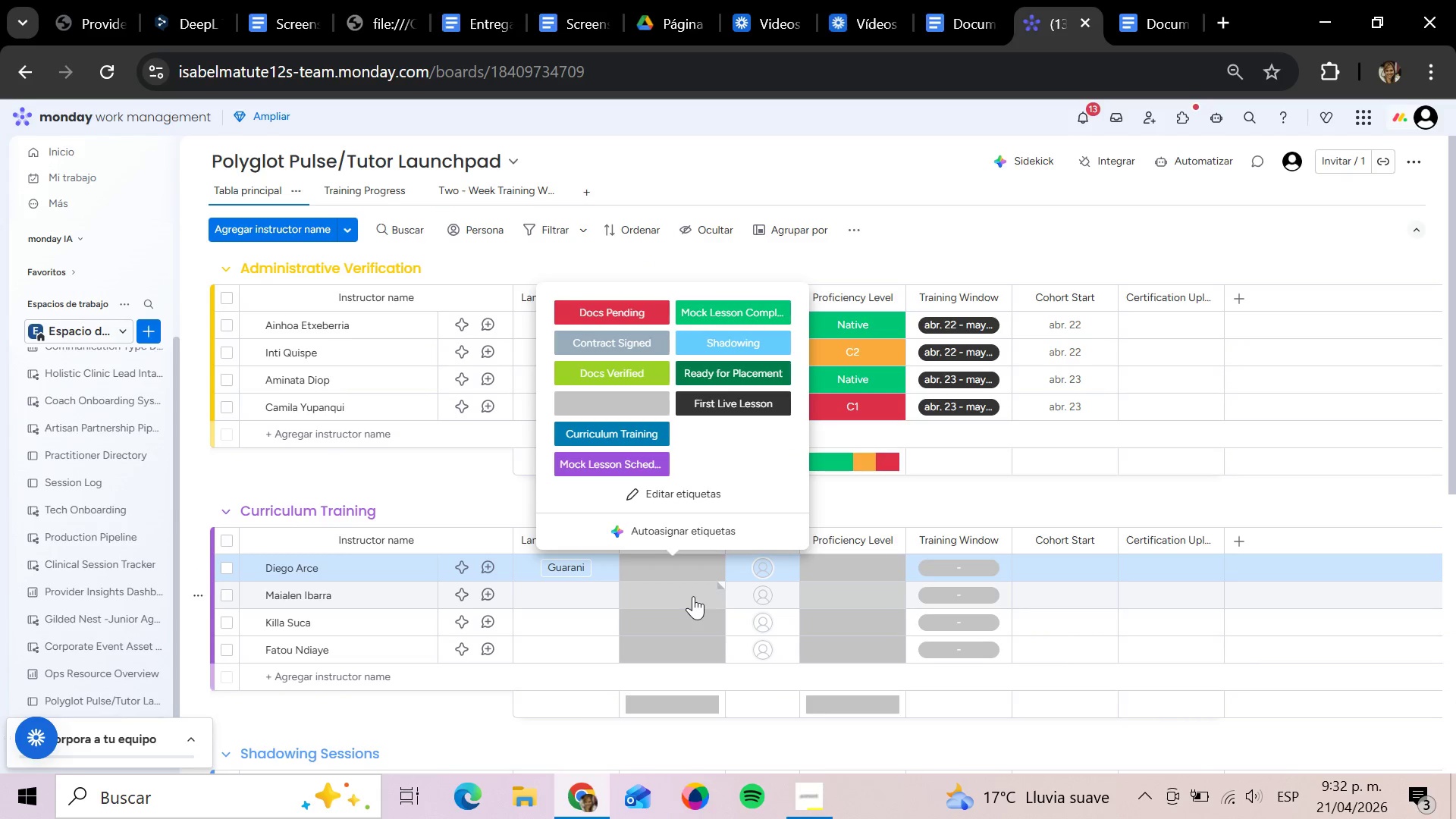 
wait(8.66)
 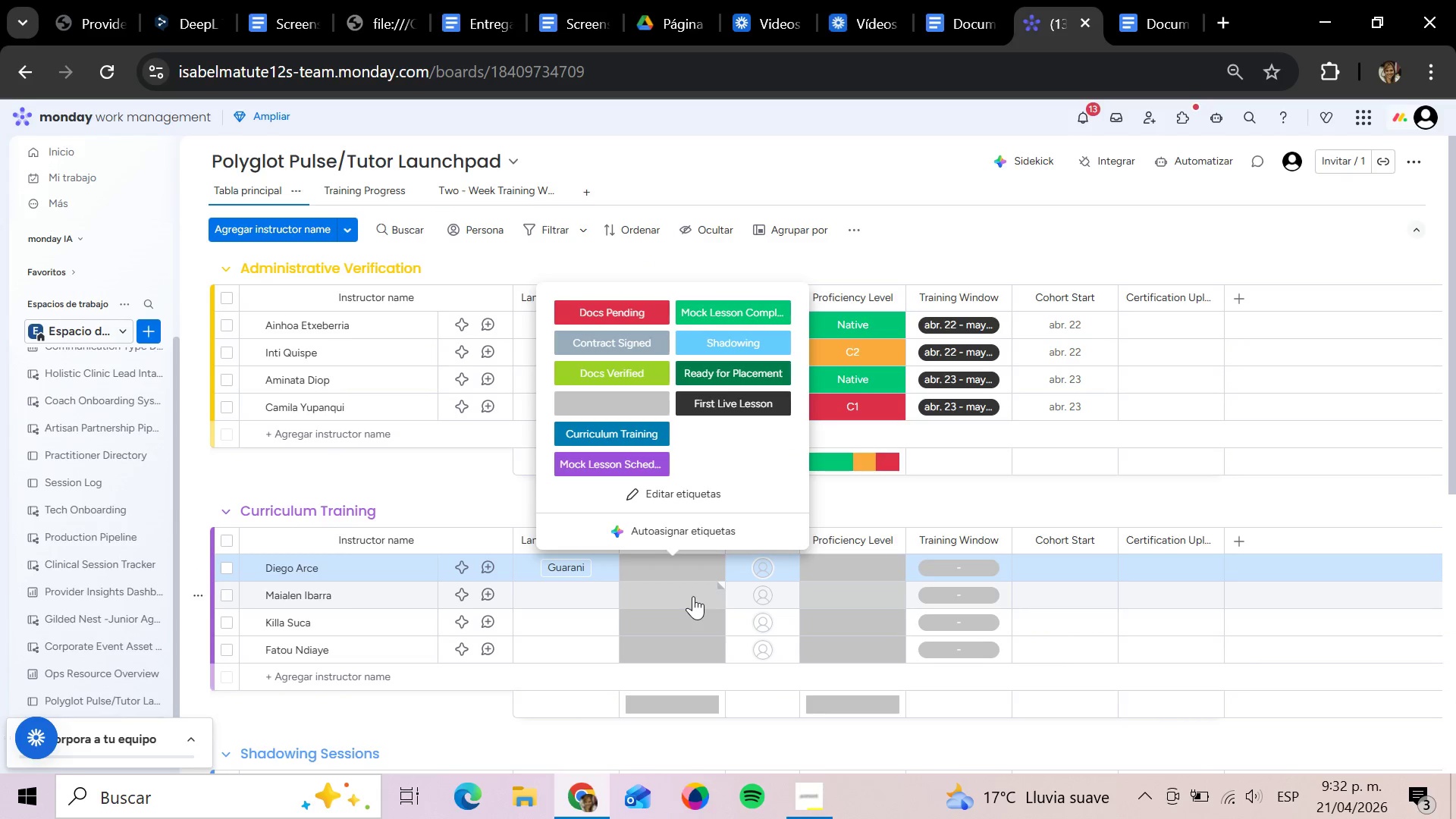 
mouse_move([834, 551])
 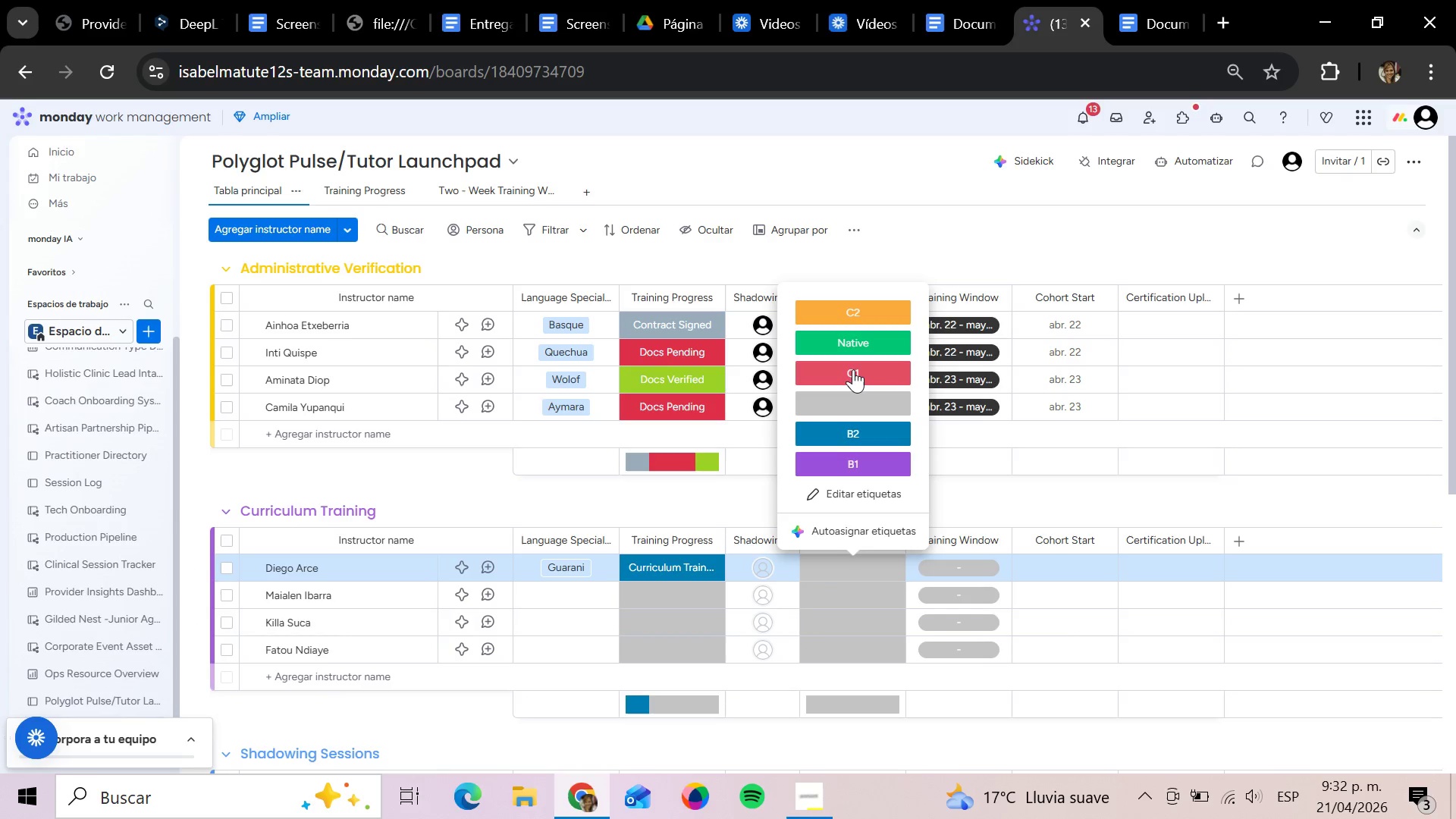 
left_click([853, 369])
 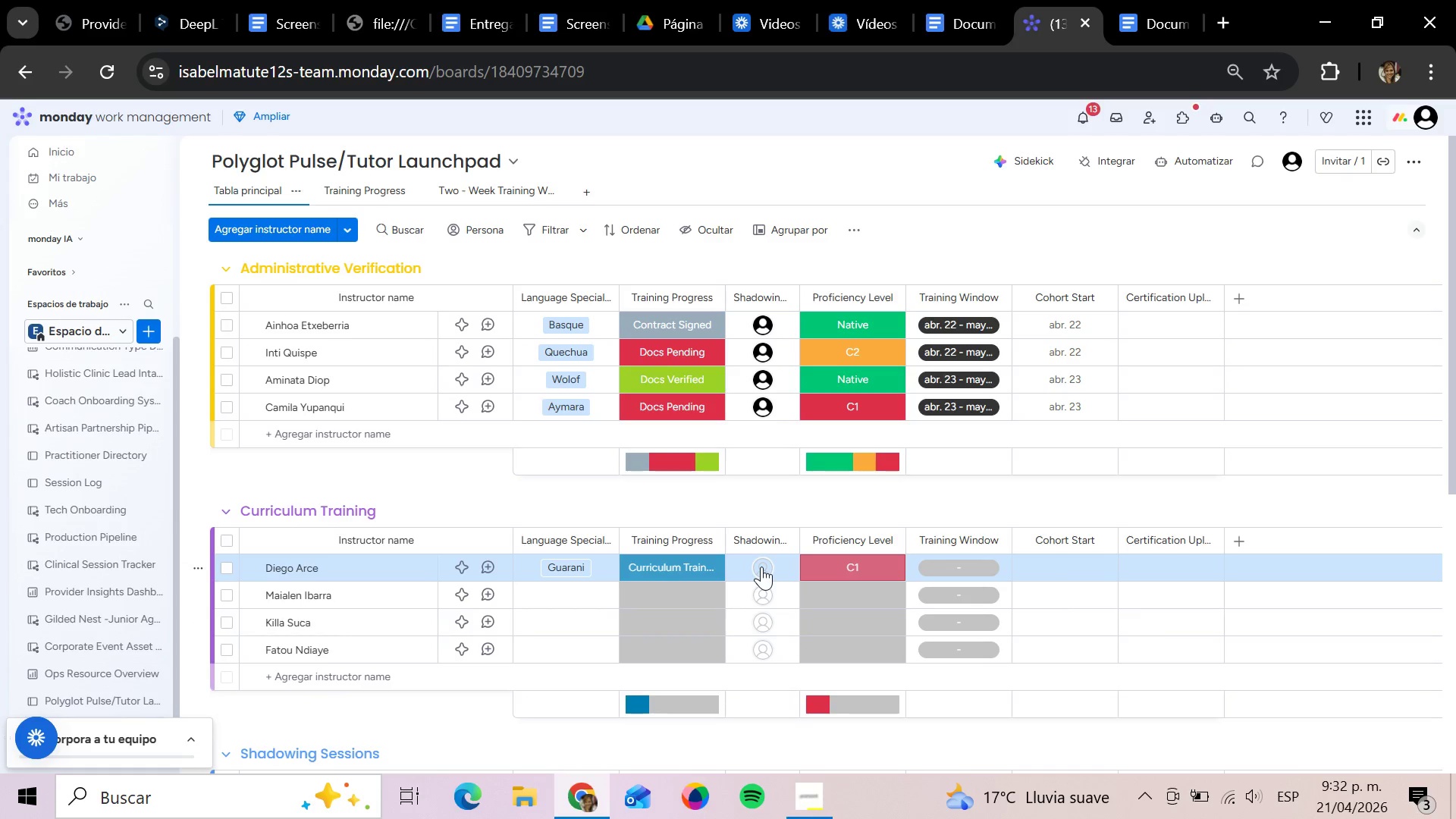 
left_click([761, 566])
 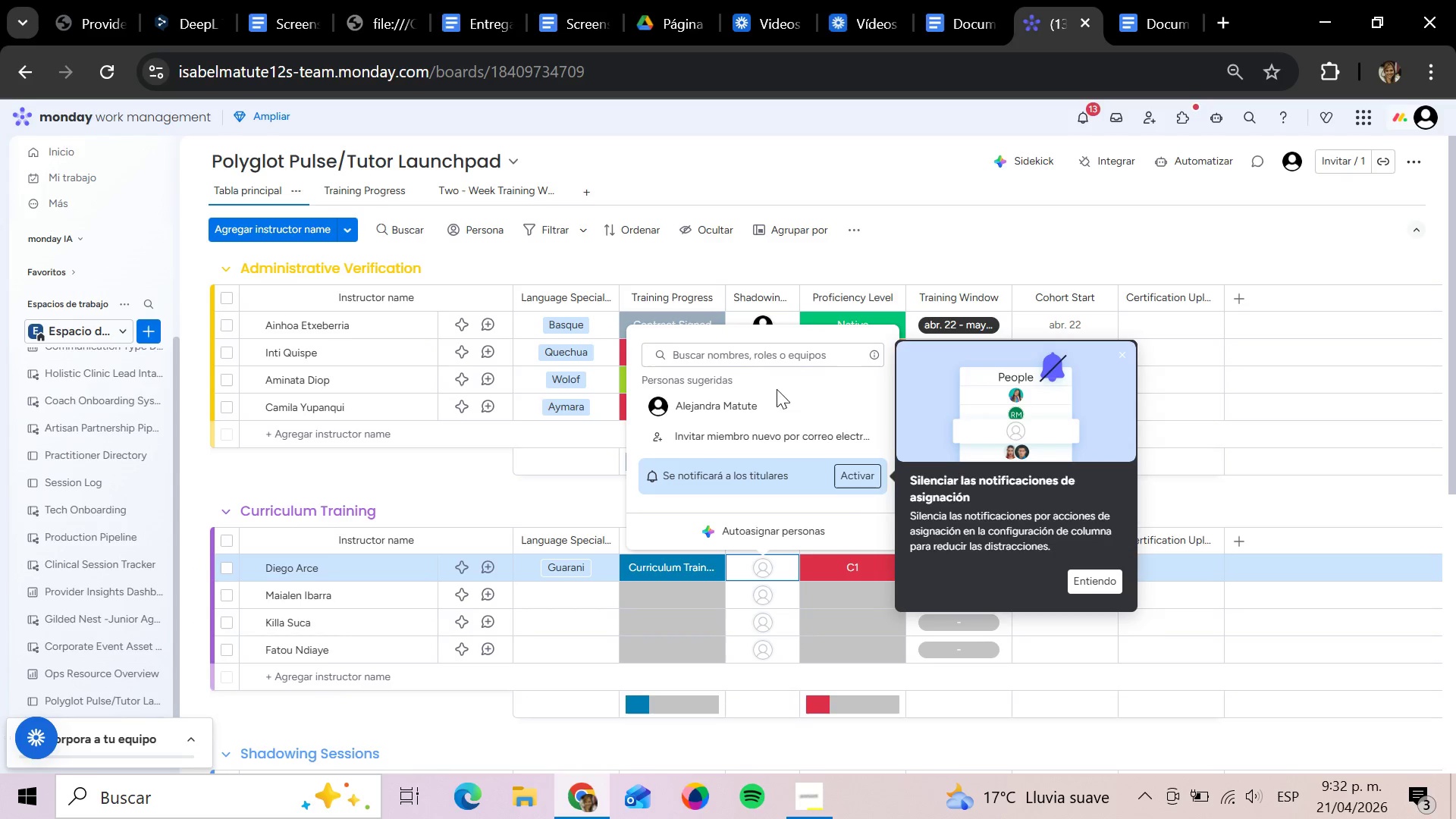 
double_click([764, 401])
 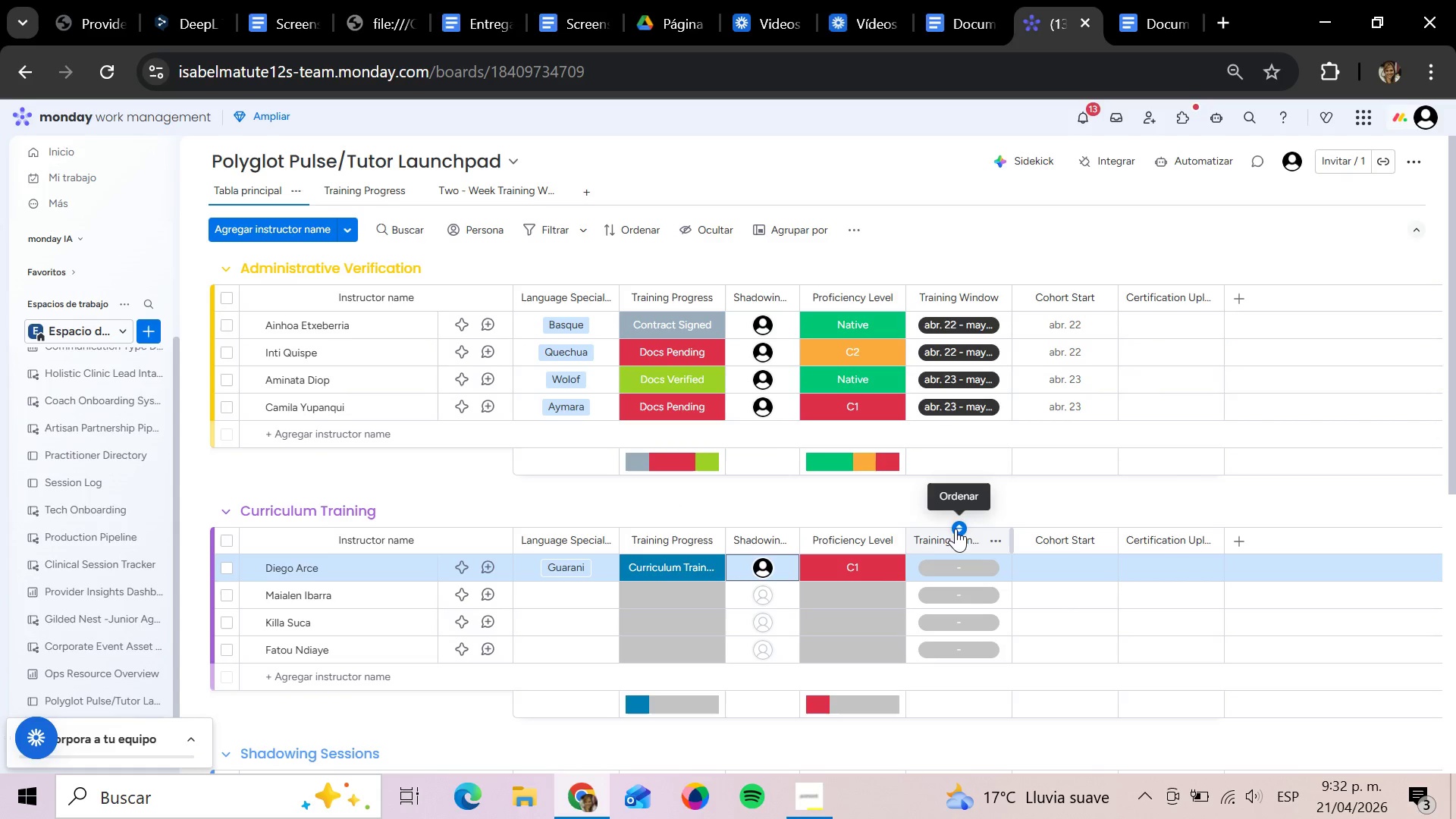 
left_click([956, 572])
 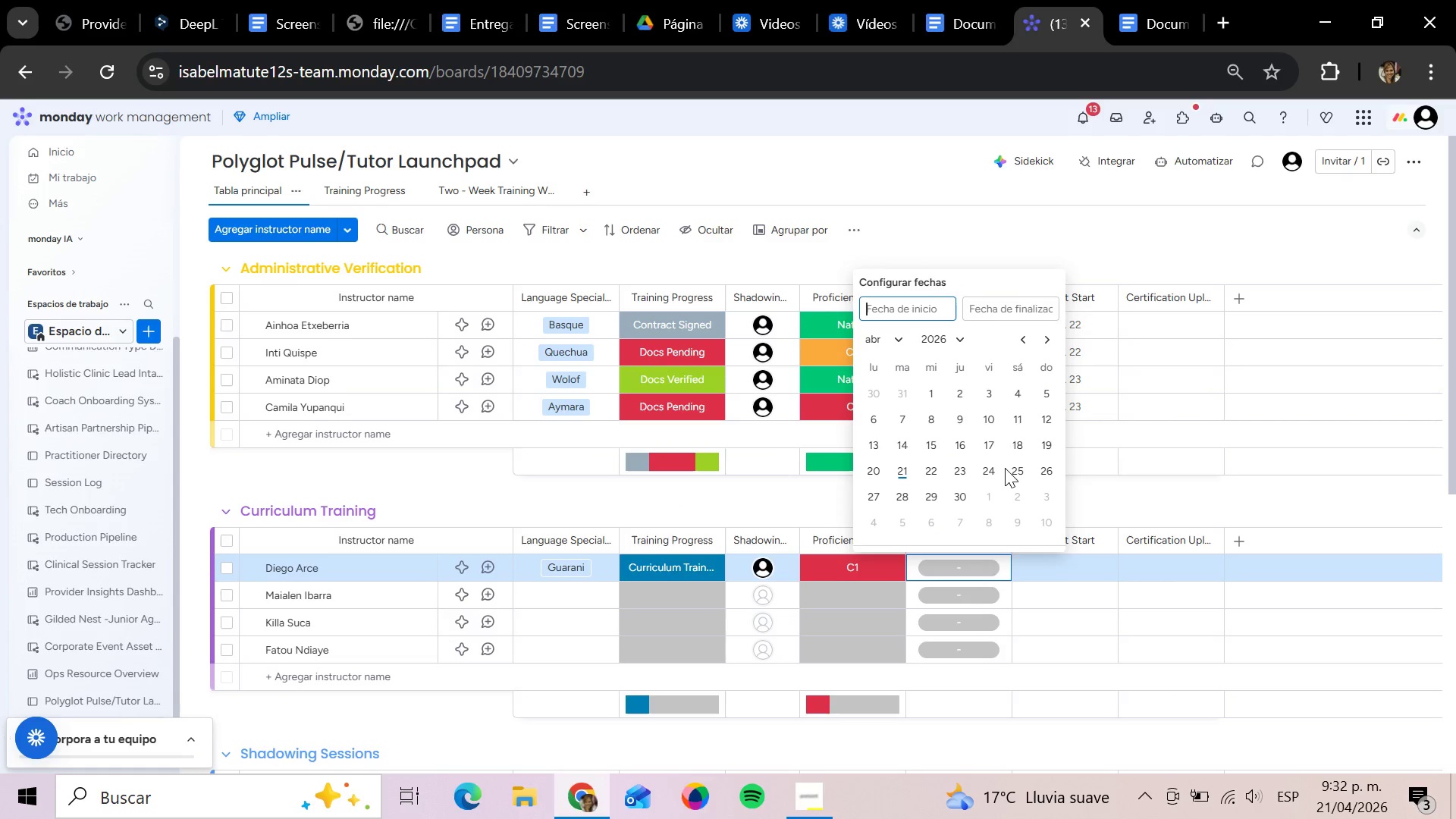 
left_click([981, 469])
 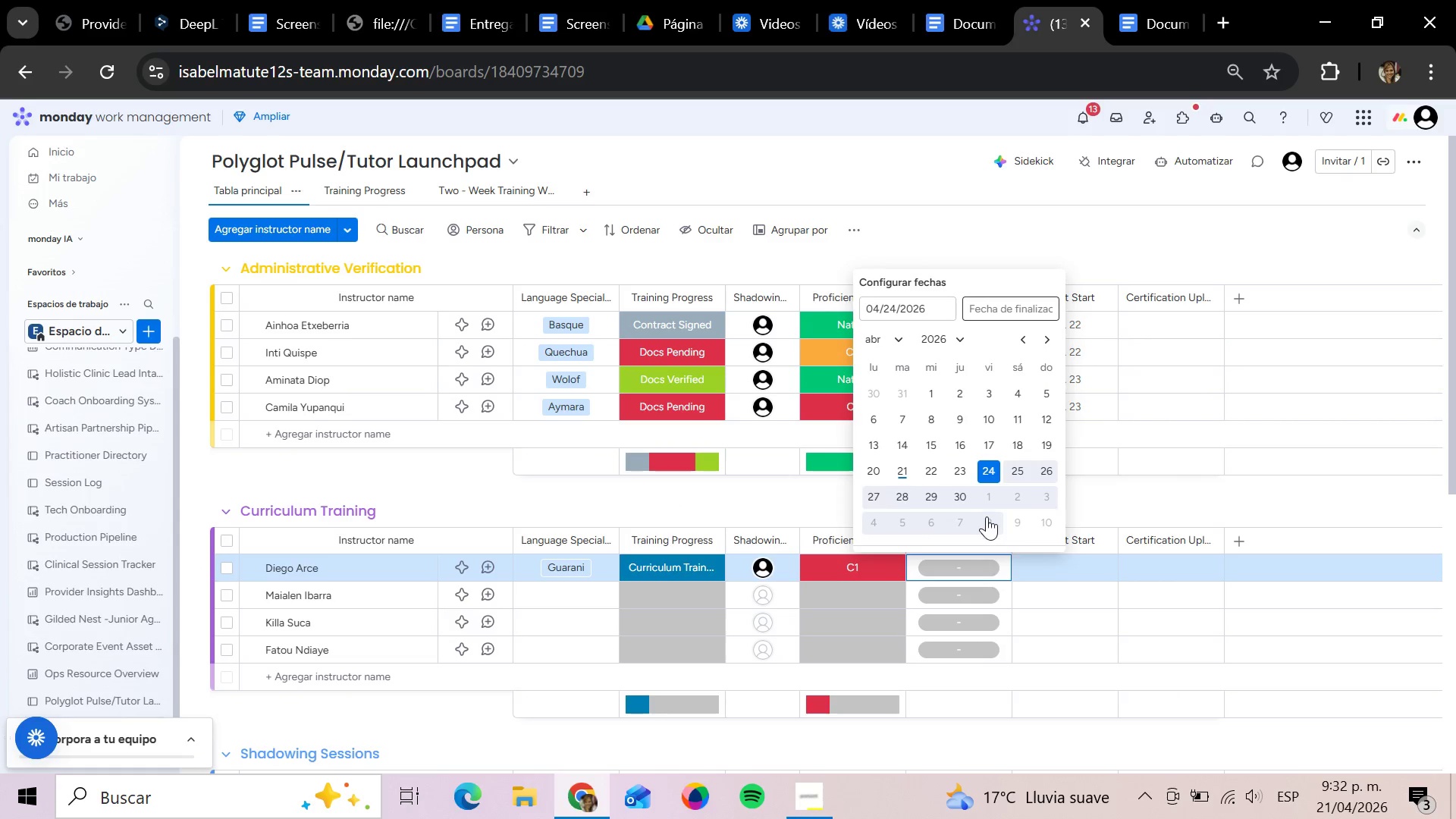 
left_click([987, 516])
 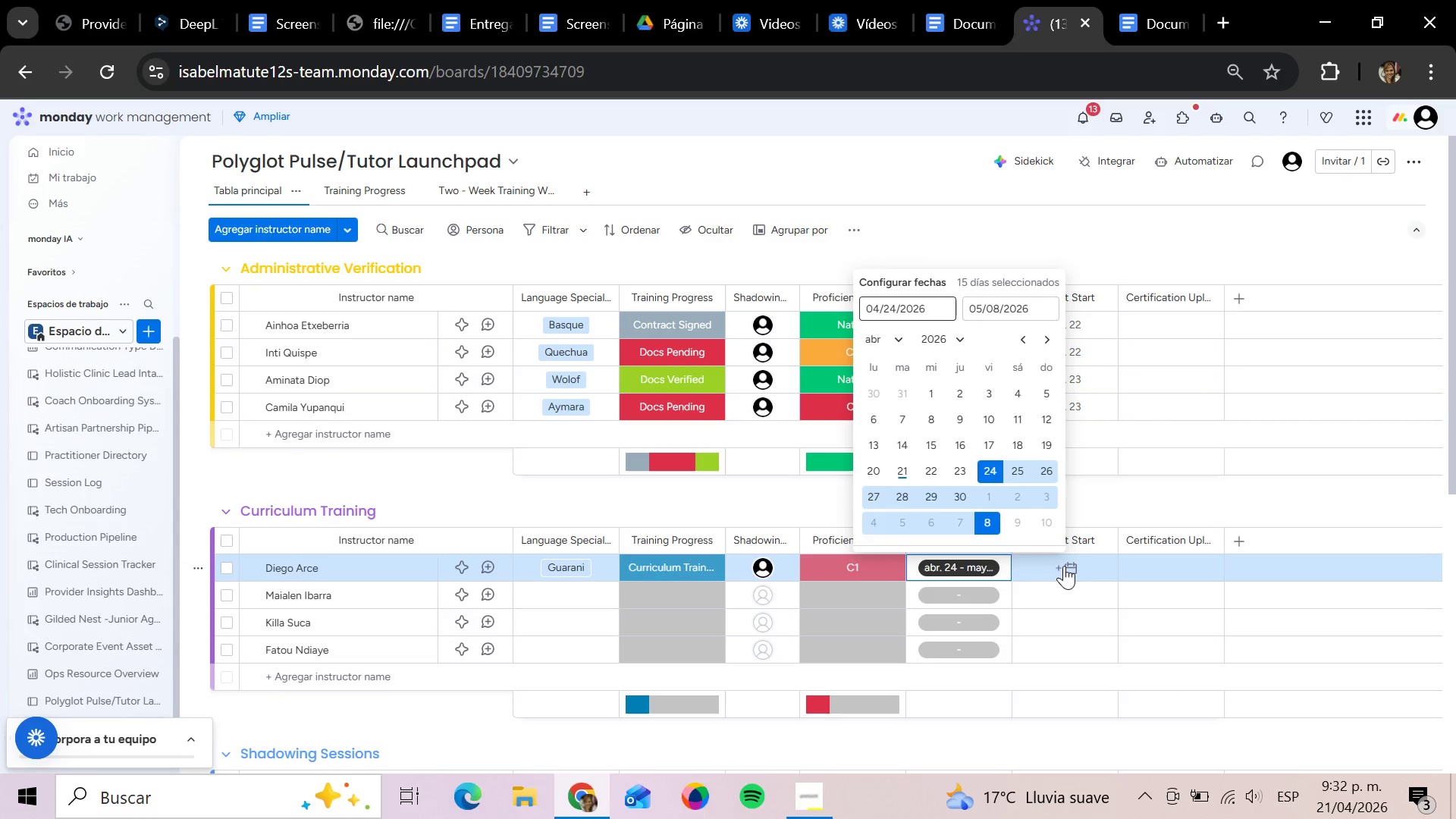 
left_click([1064, 566])
 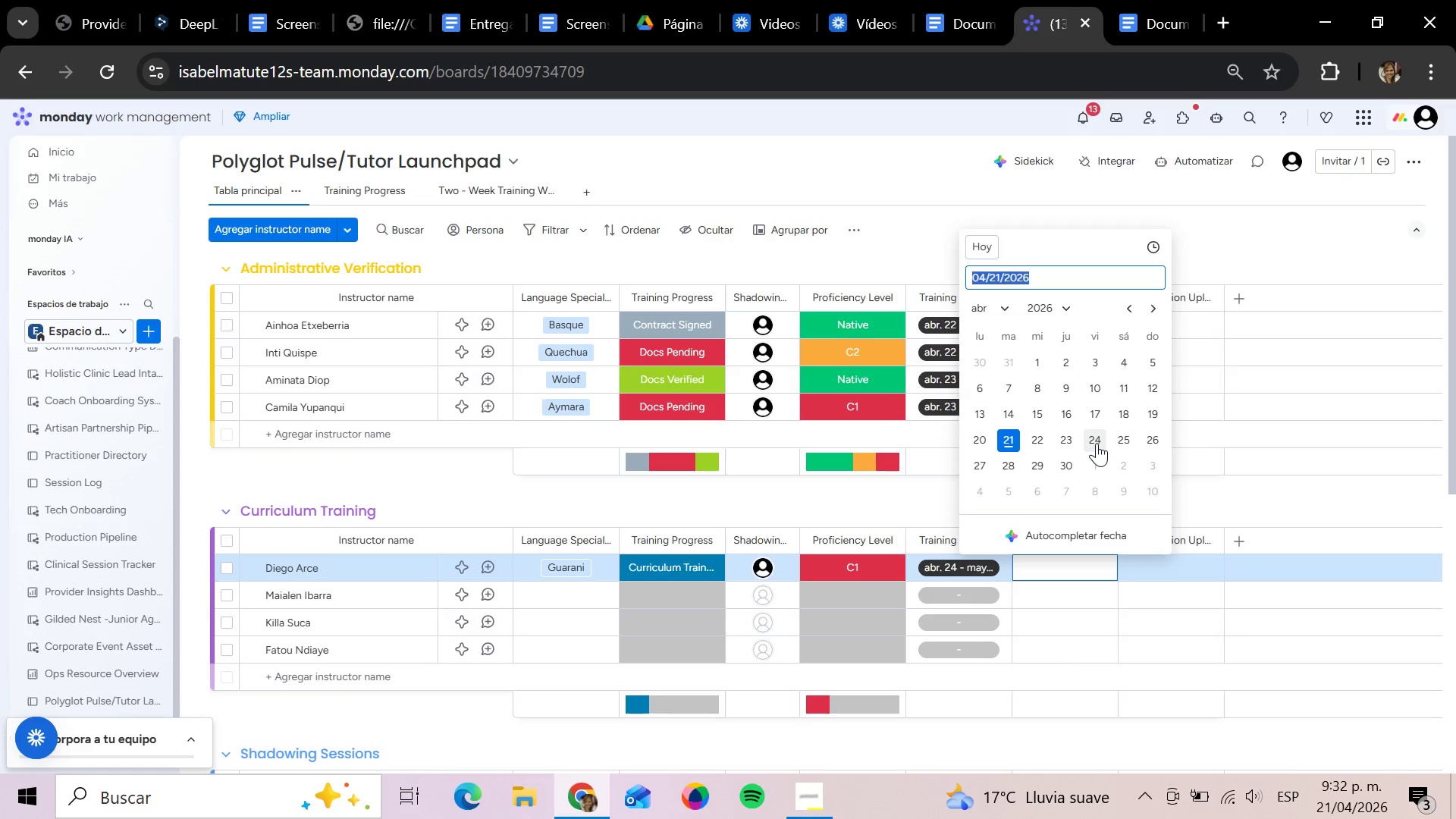 
left_click([1097, 443])
 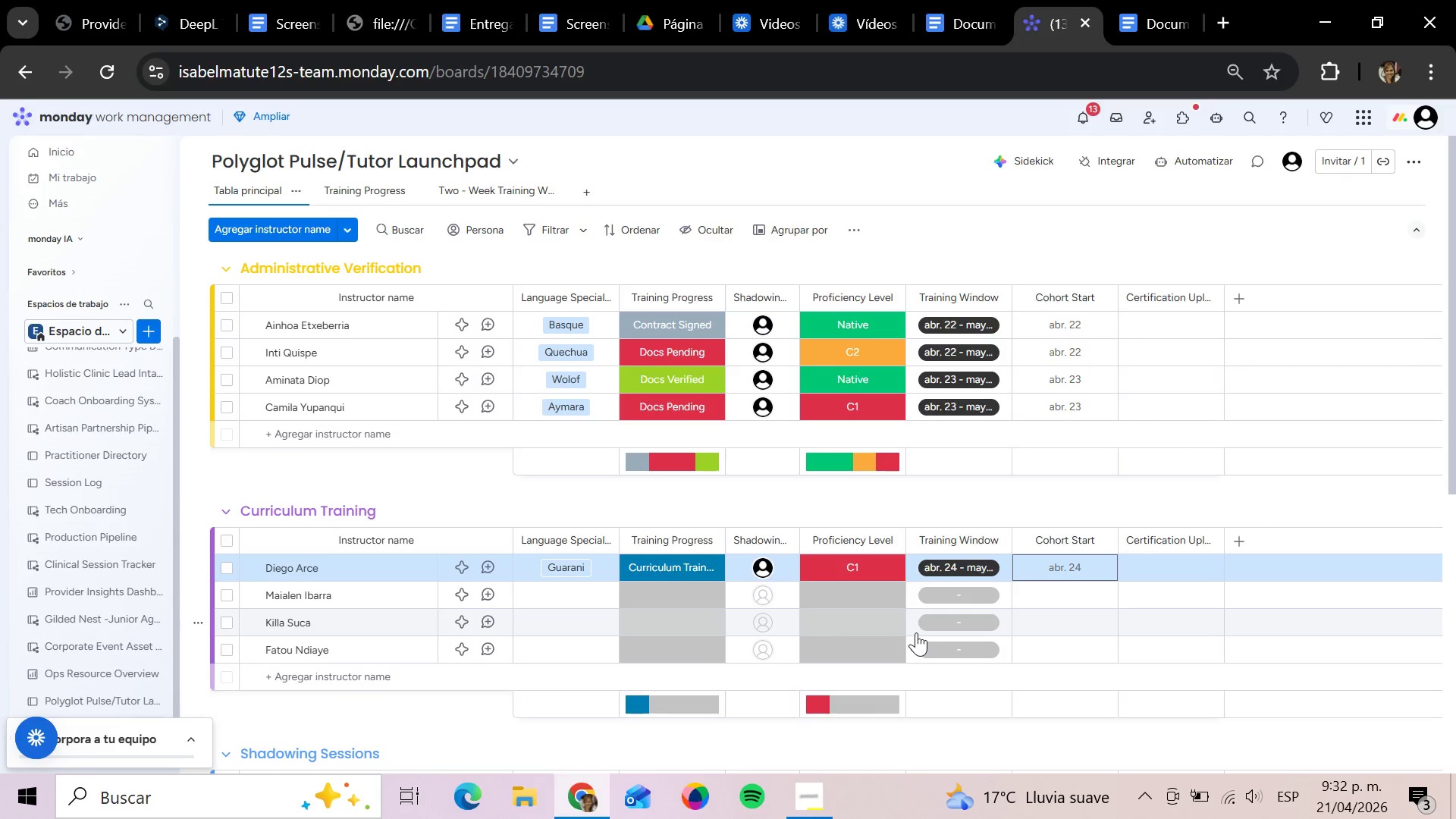 
wait(9.25)
 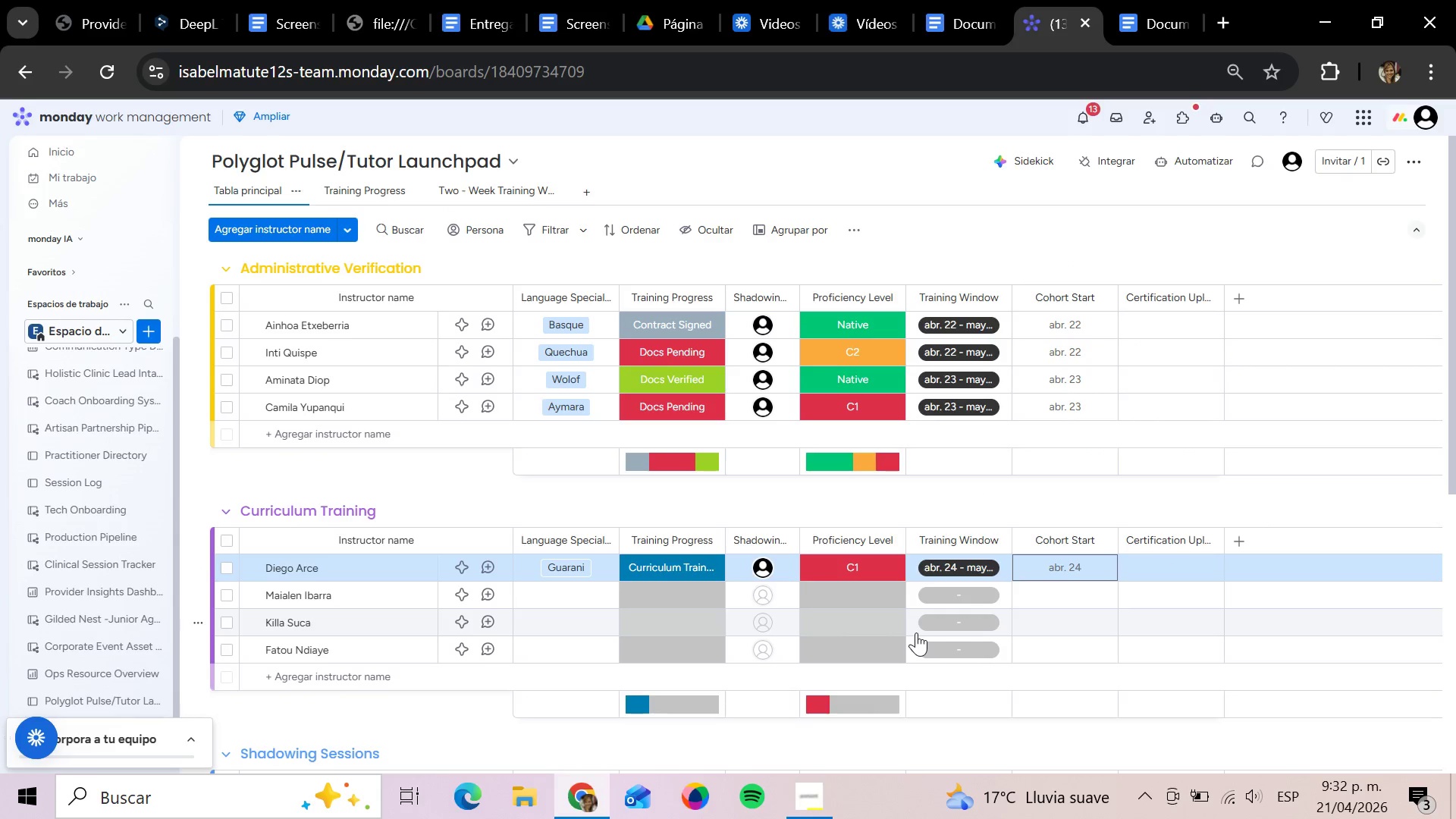 
left_click([564, 600])
 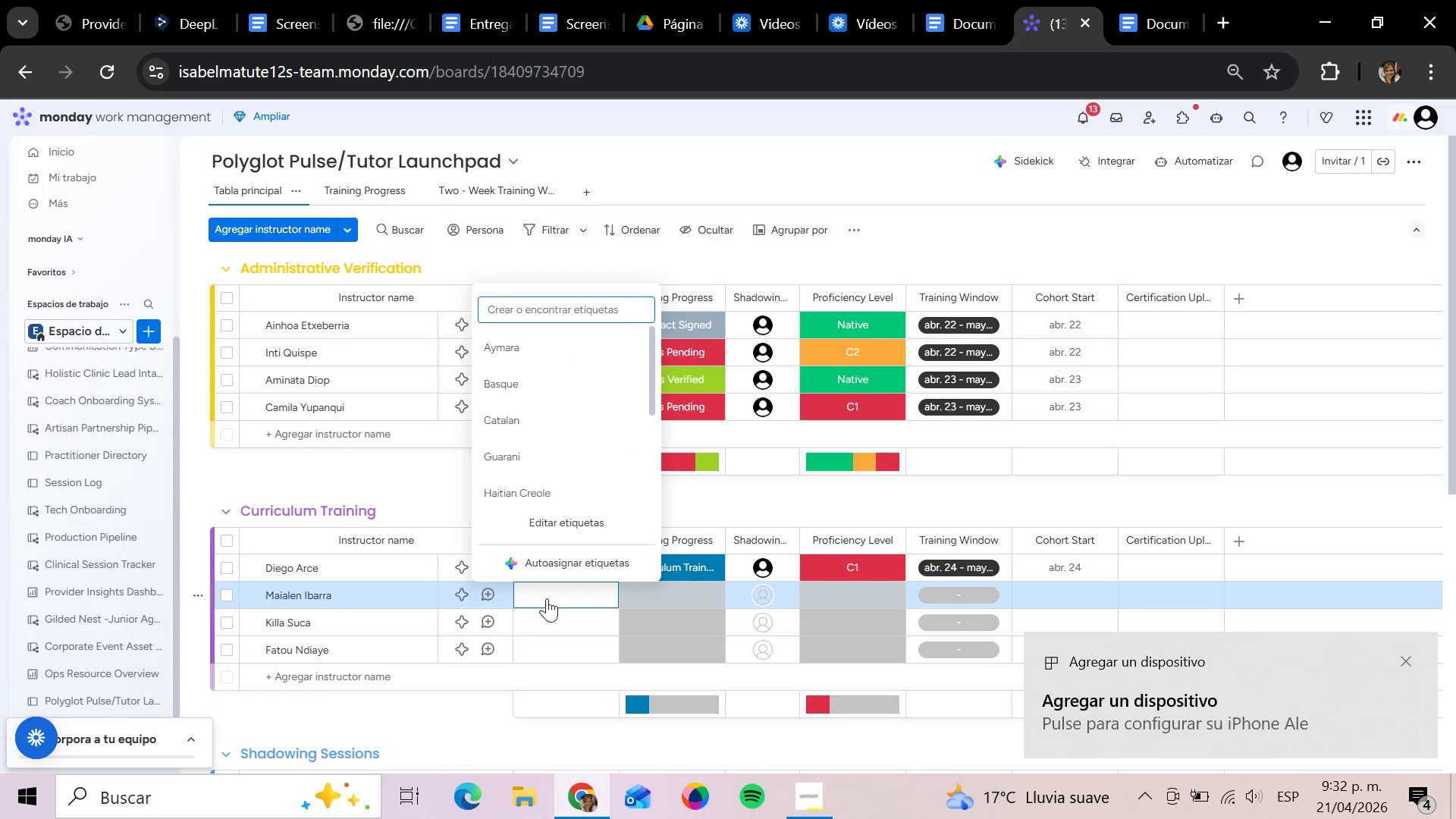 
mouse_move([537, 599])
 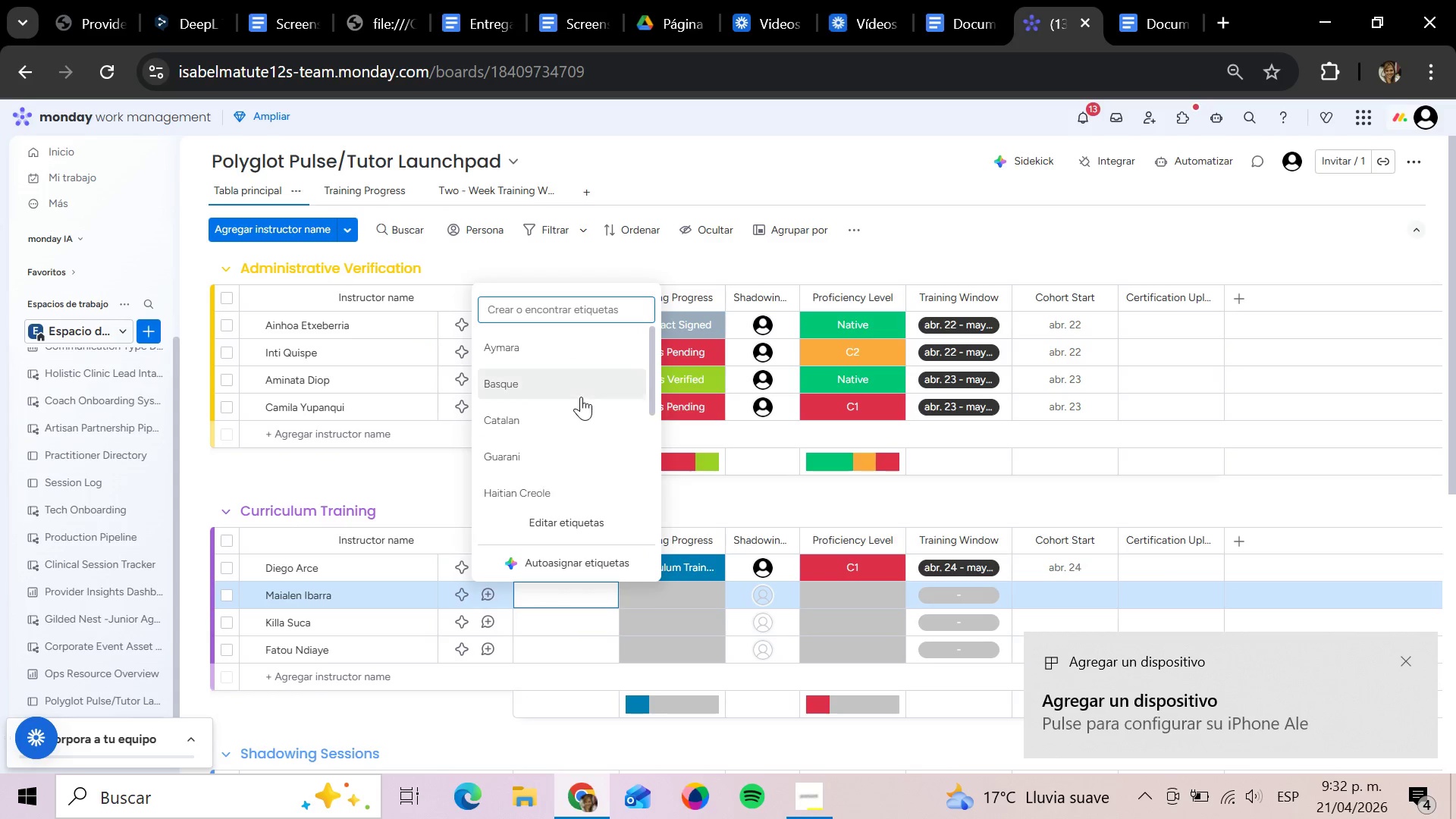 
left_click([581, 397])
 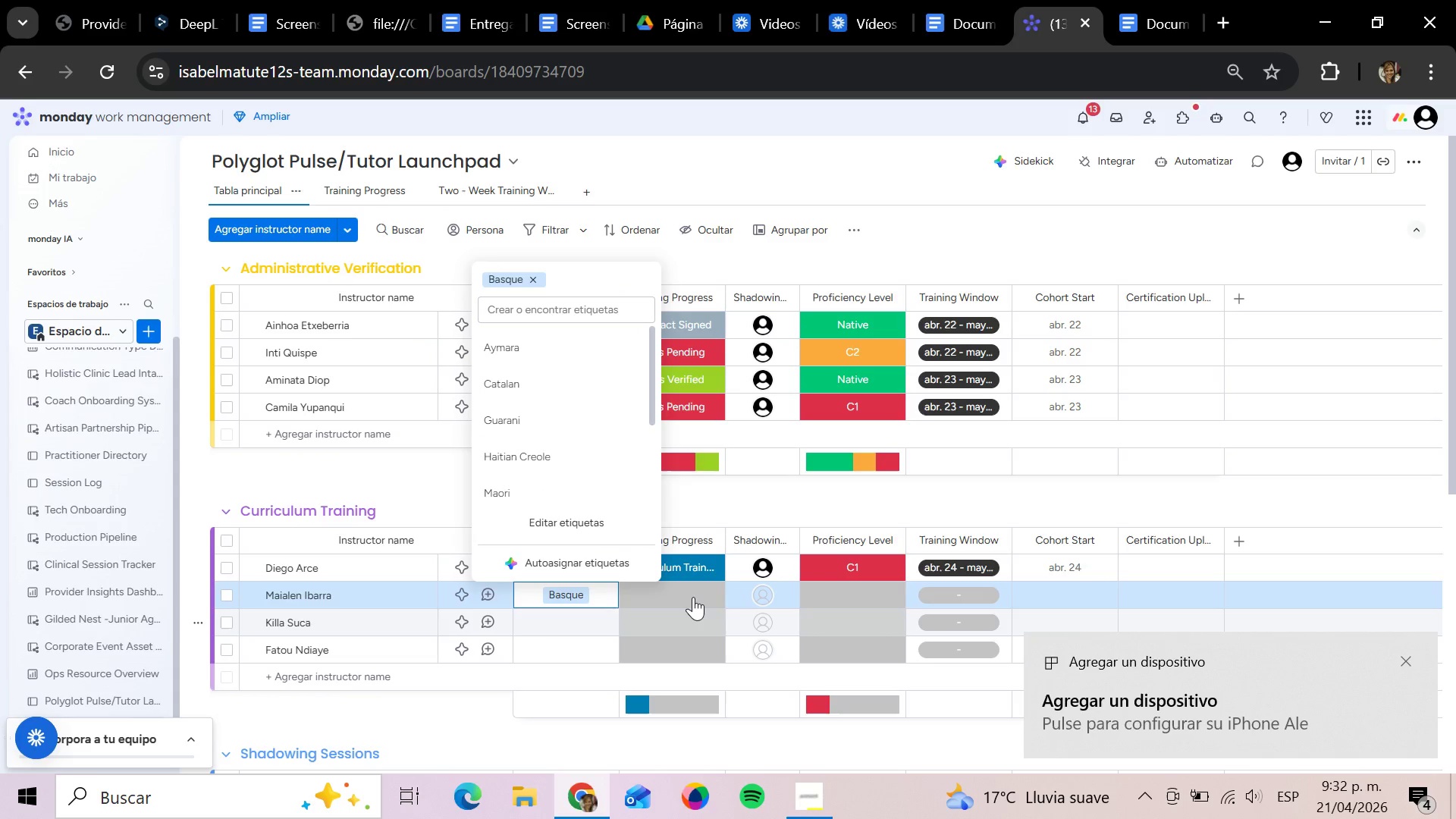 
left_click([693, 597])
 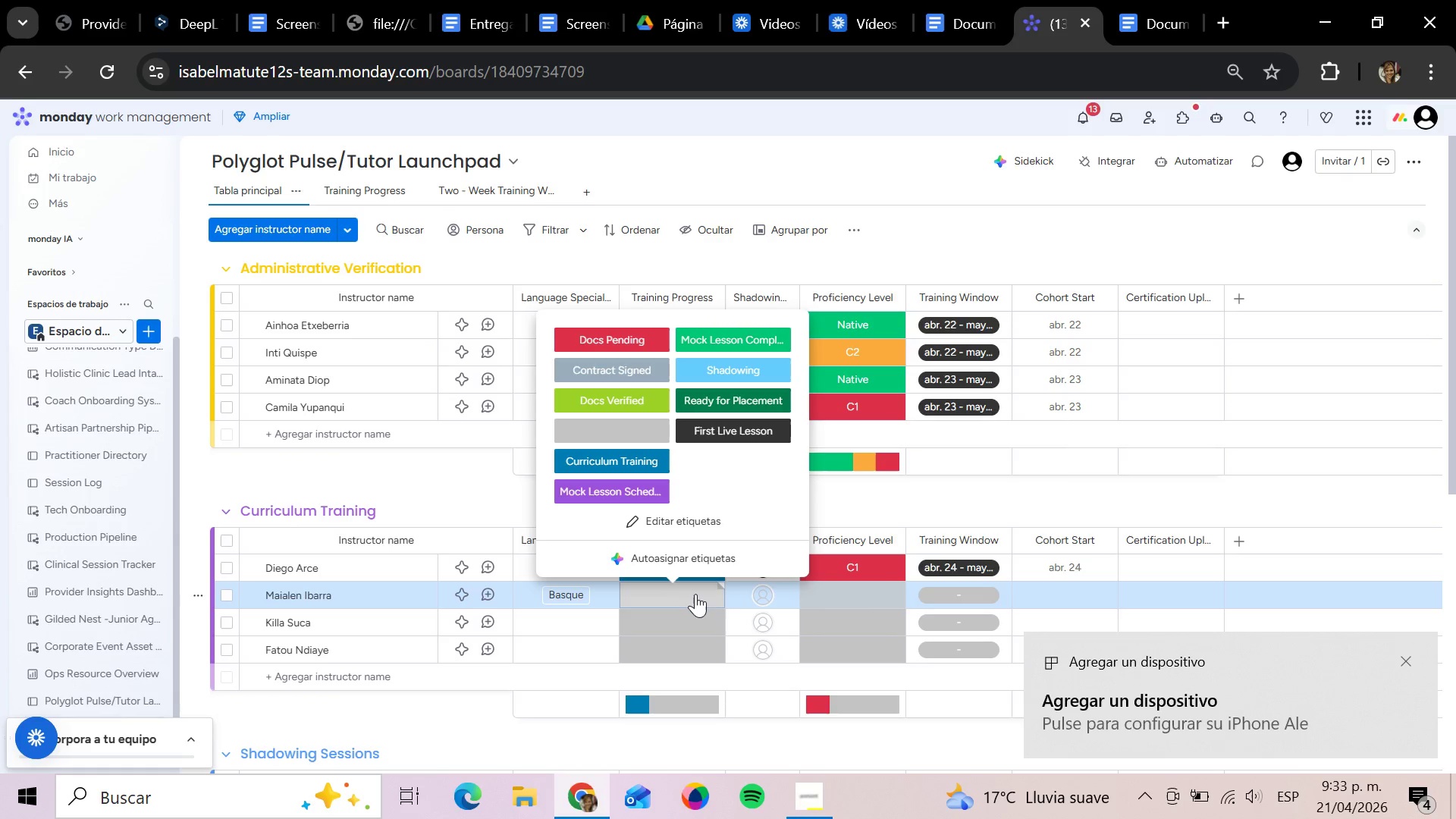 
wait(16.16)
 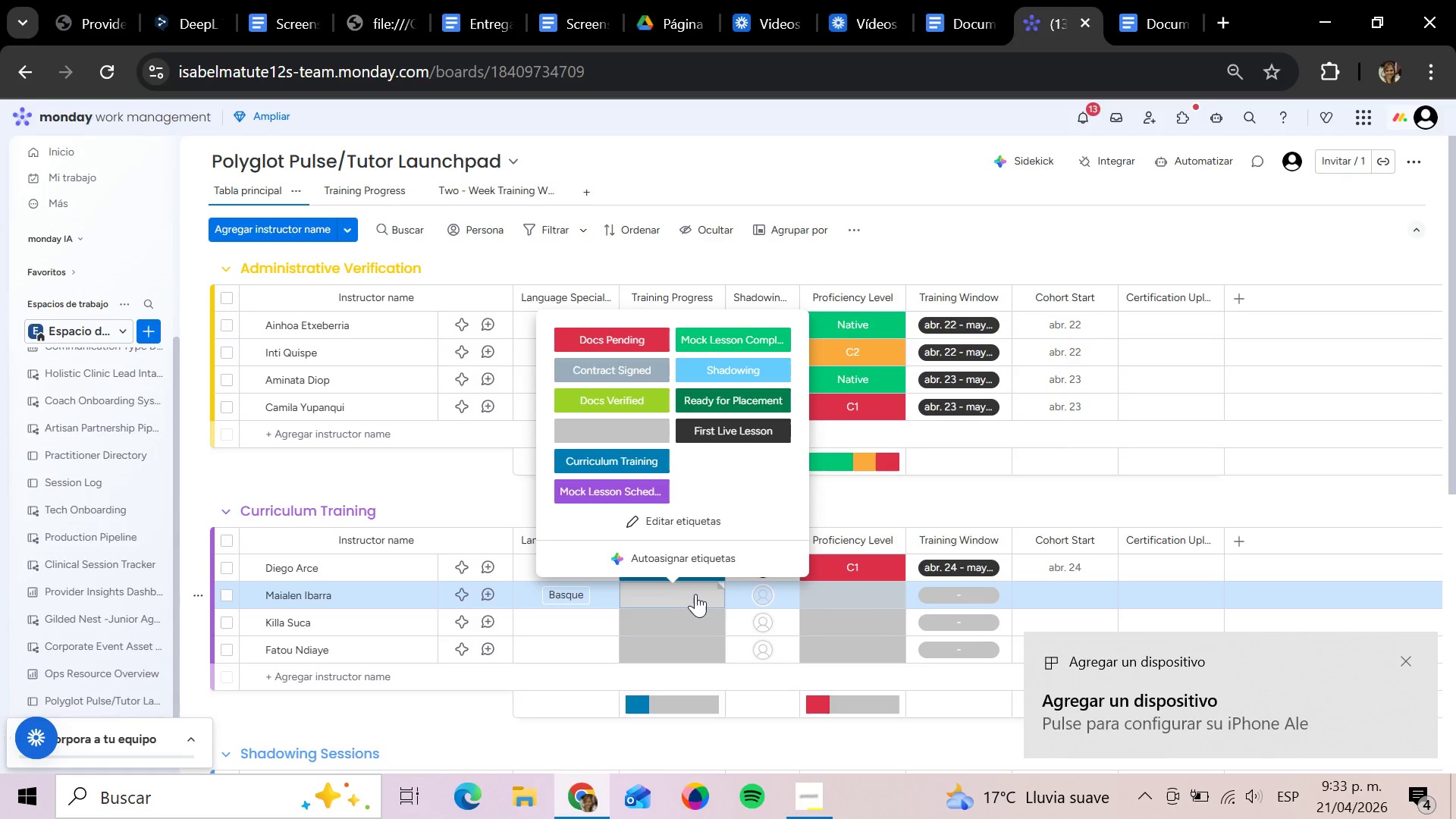 
left_click([628, 451])
 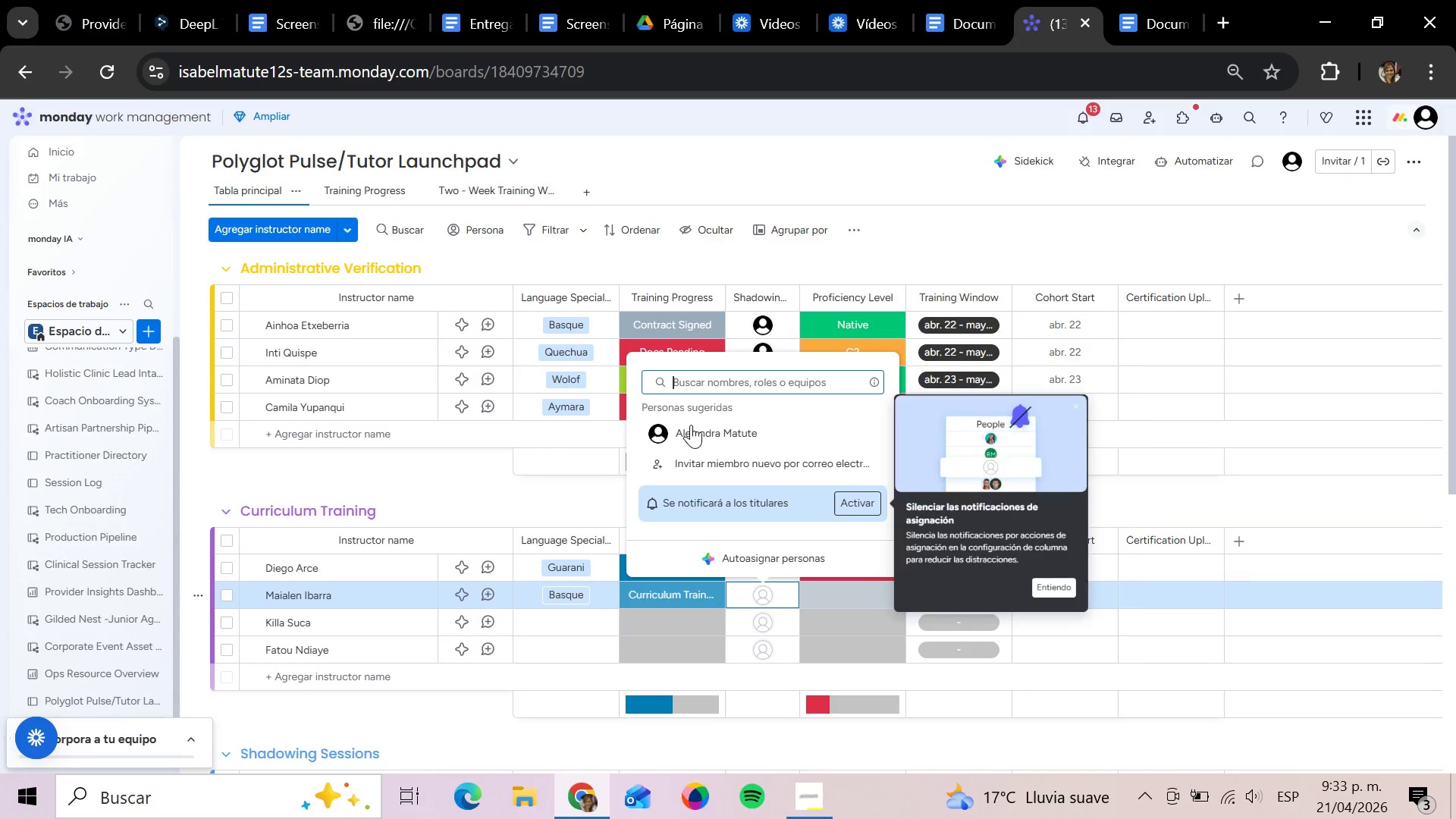 
left_click([654, 429])
 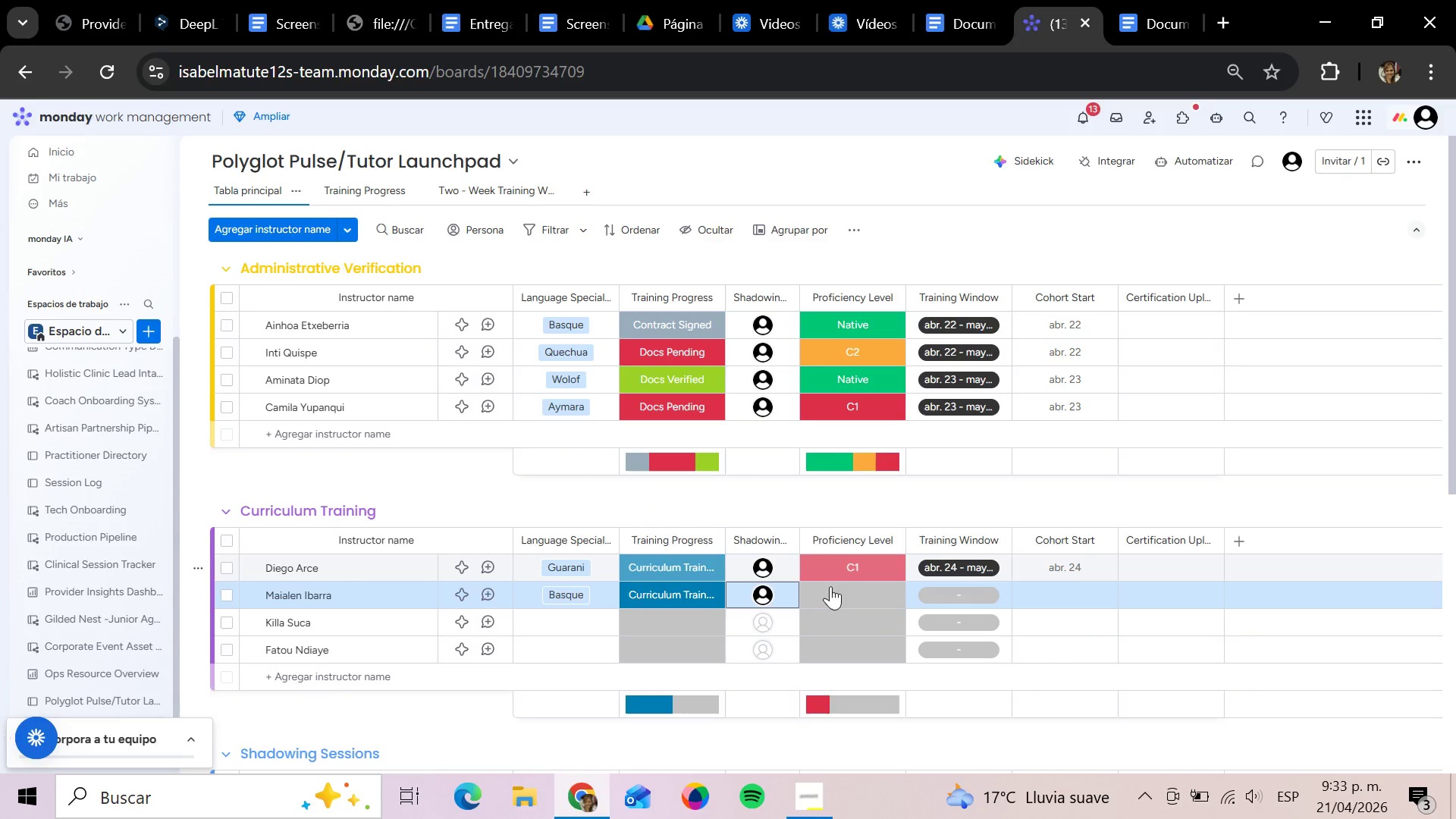 
mouse_move([824, 570])
 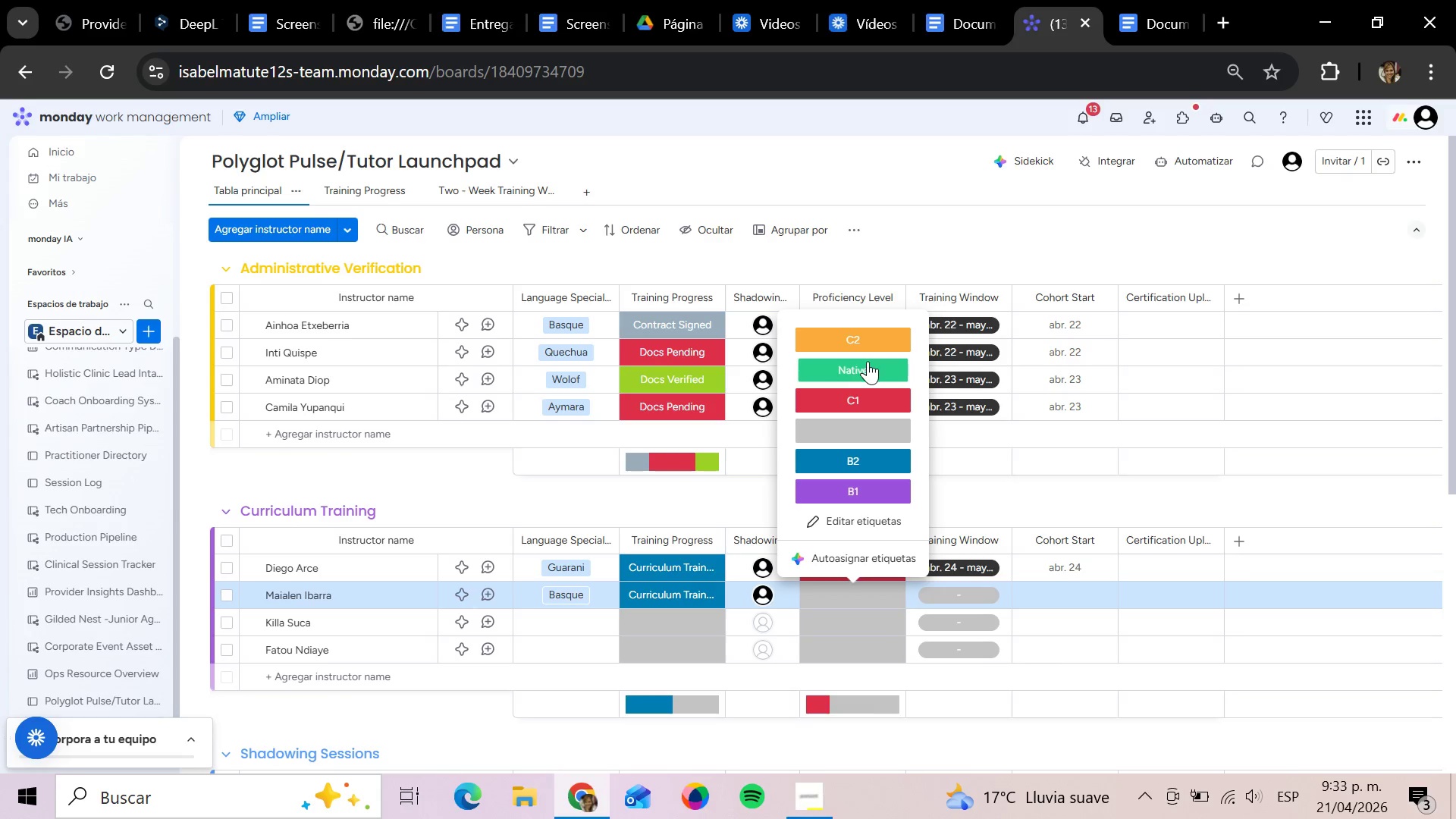 
left_click([868, 361])
 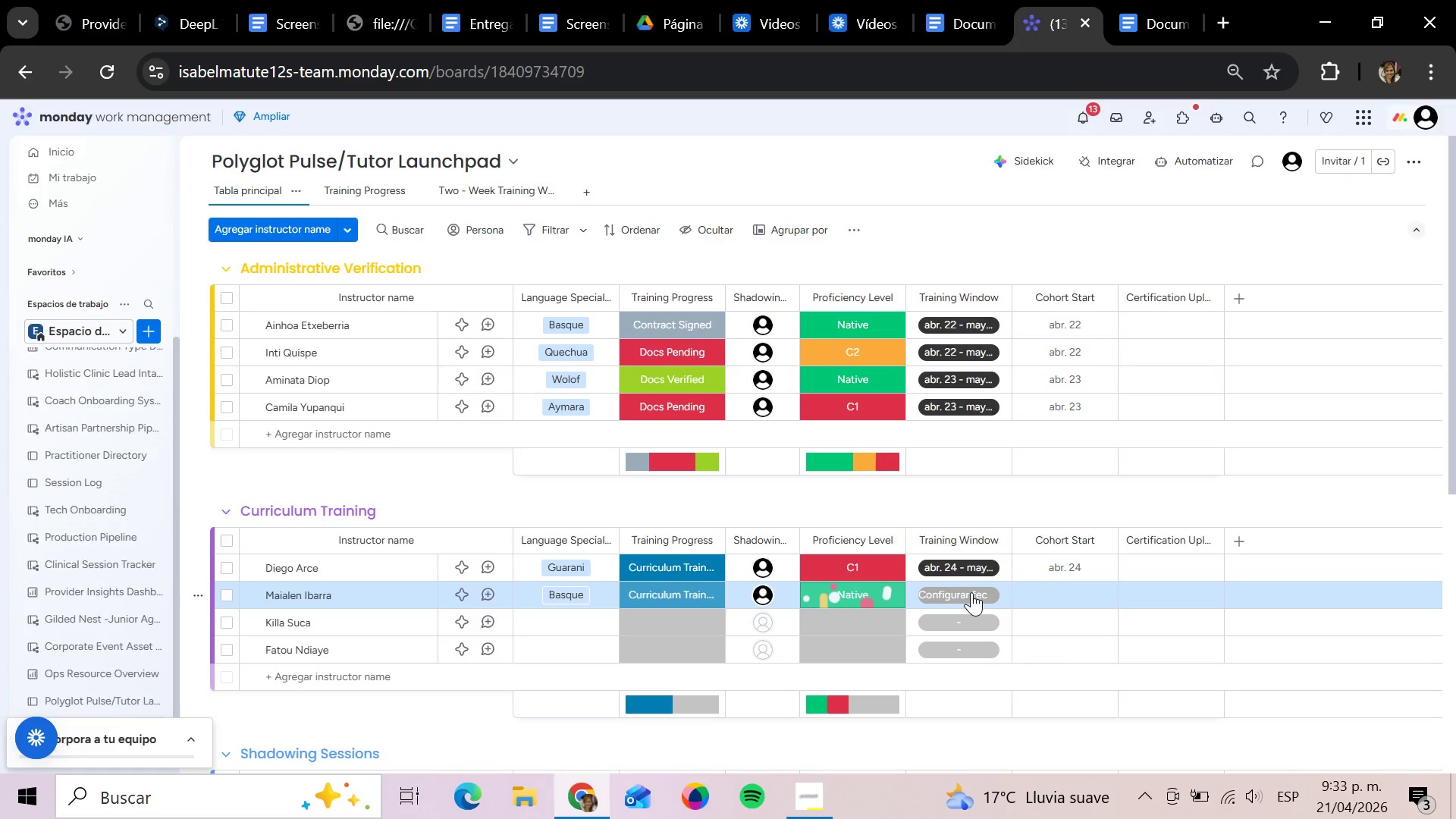 
left_click([971, 592])
 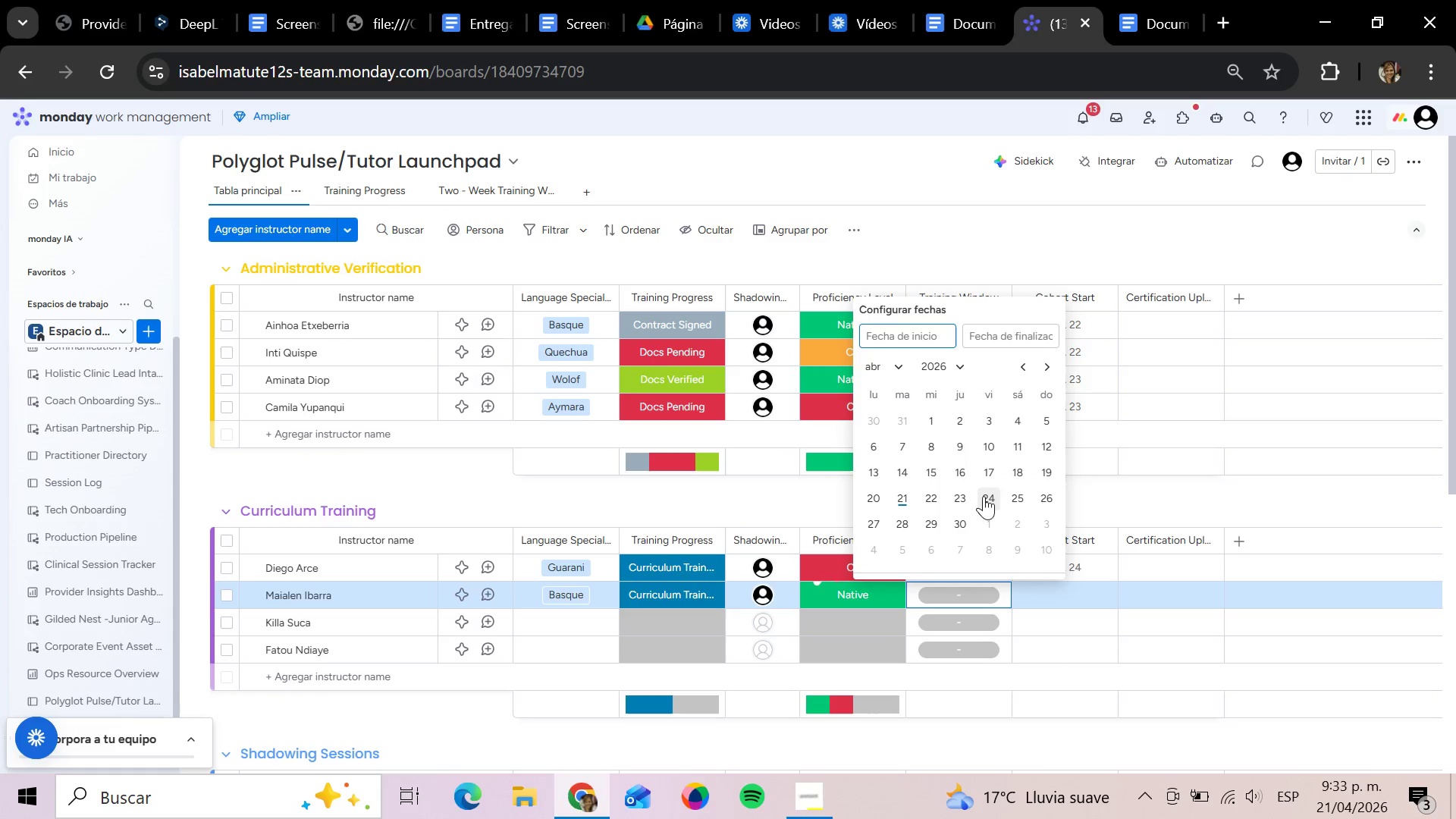 
left_click([999, 492])
 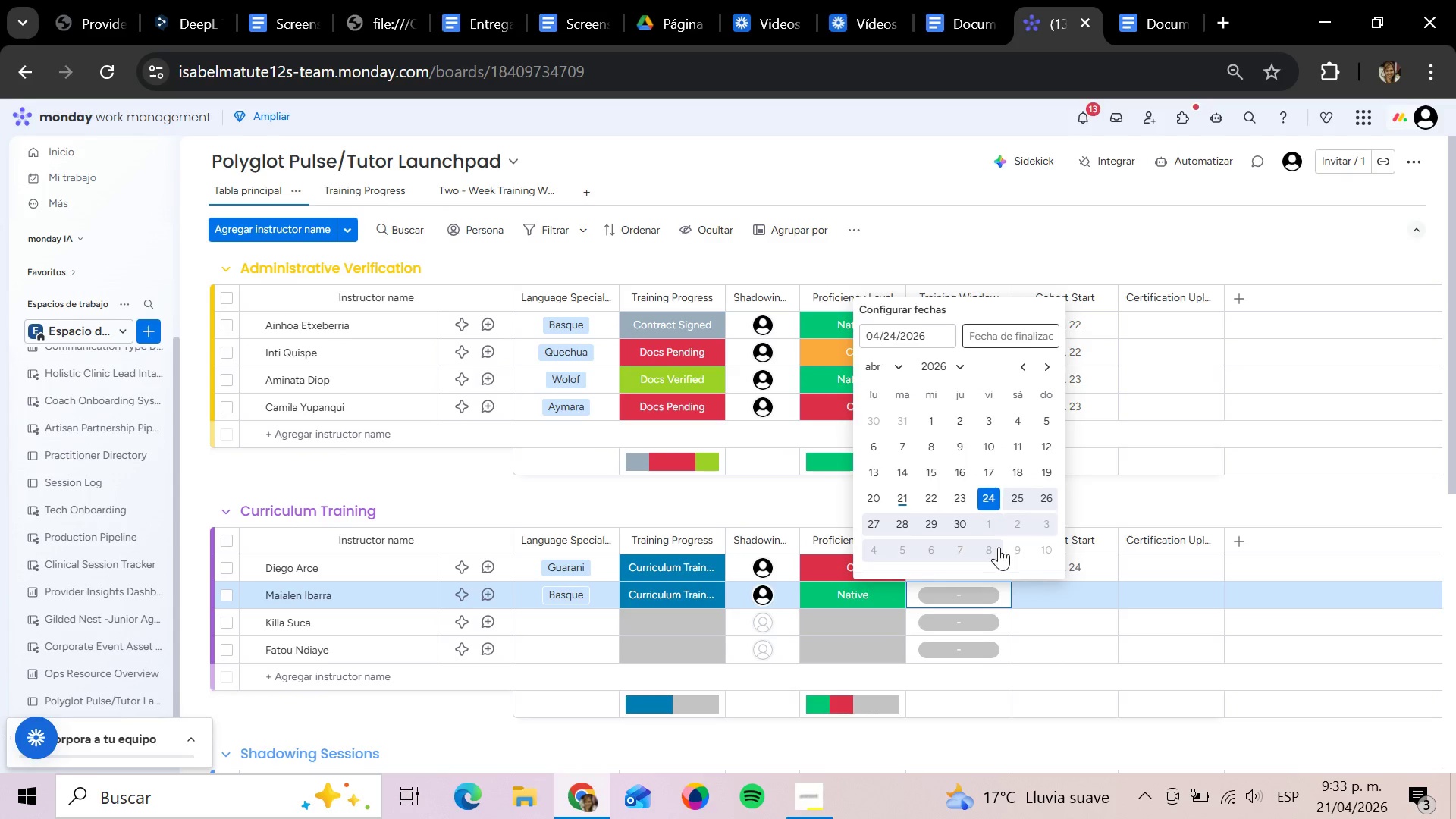 
left_click([998, 549])
 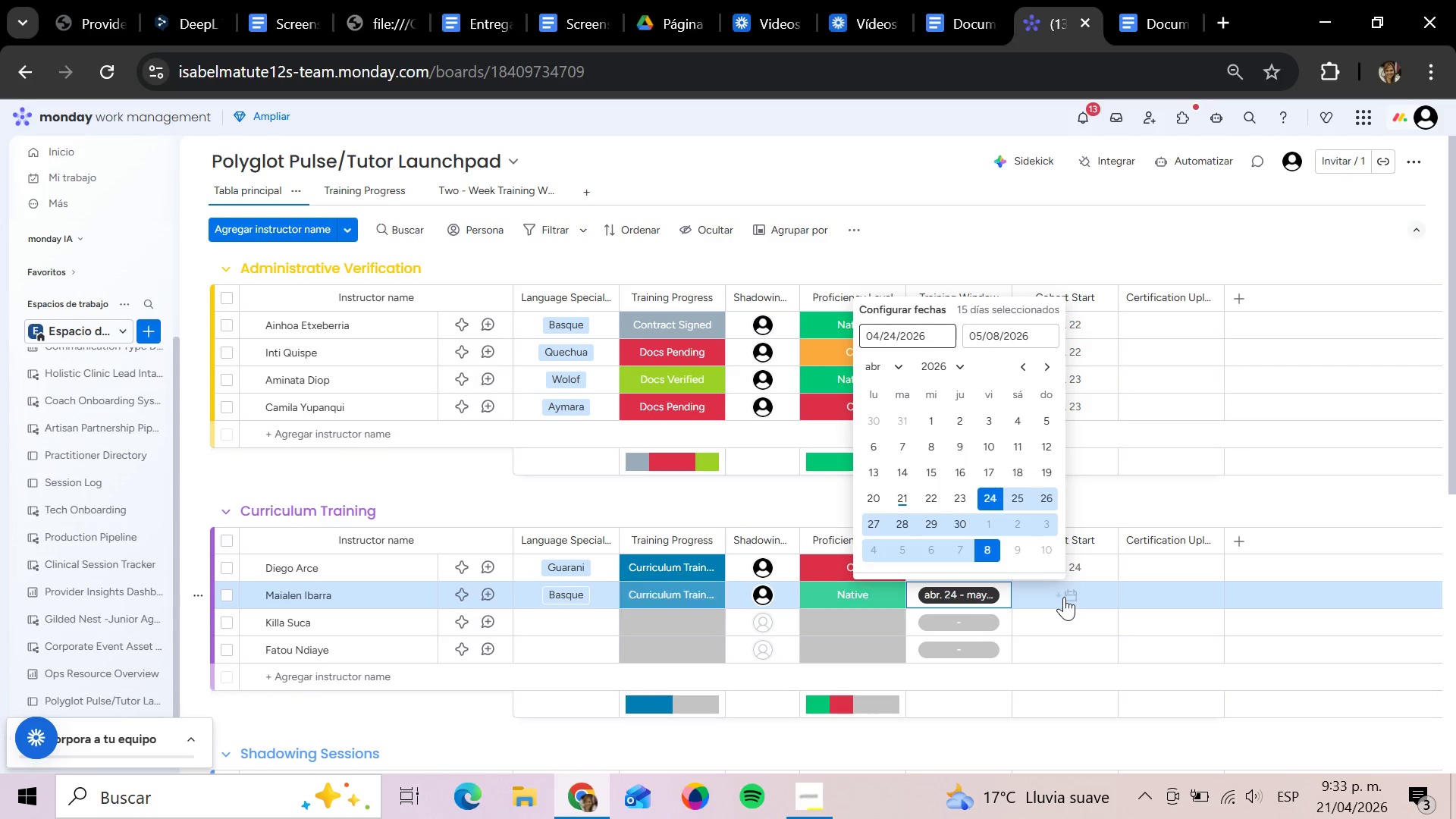 
left_click([1063, 597])
 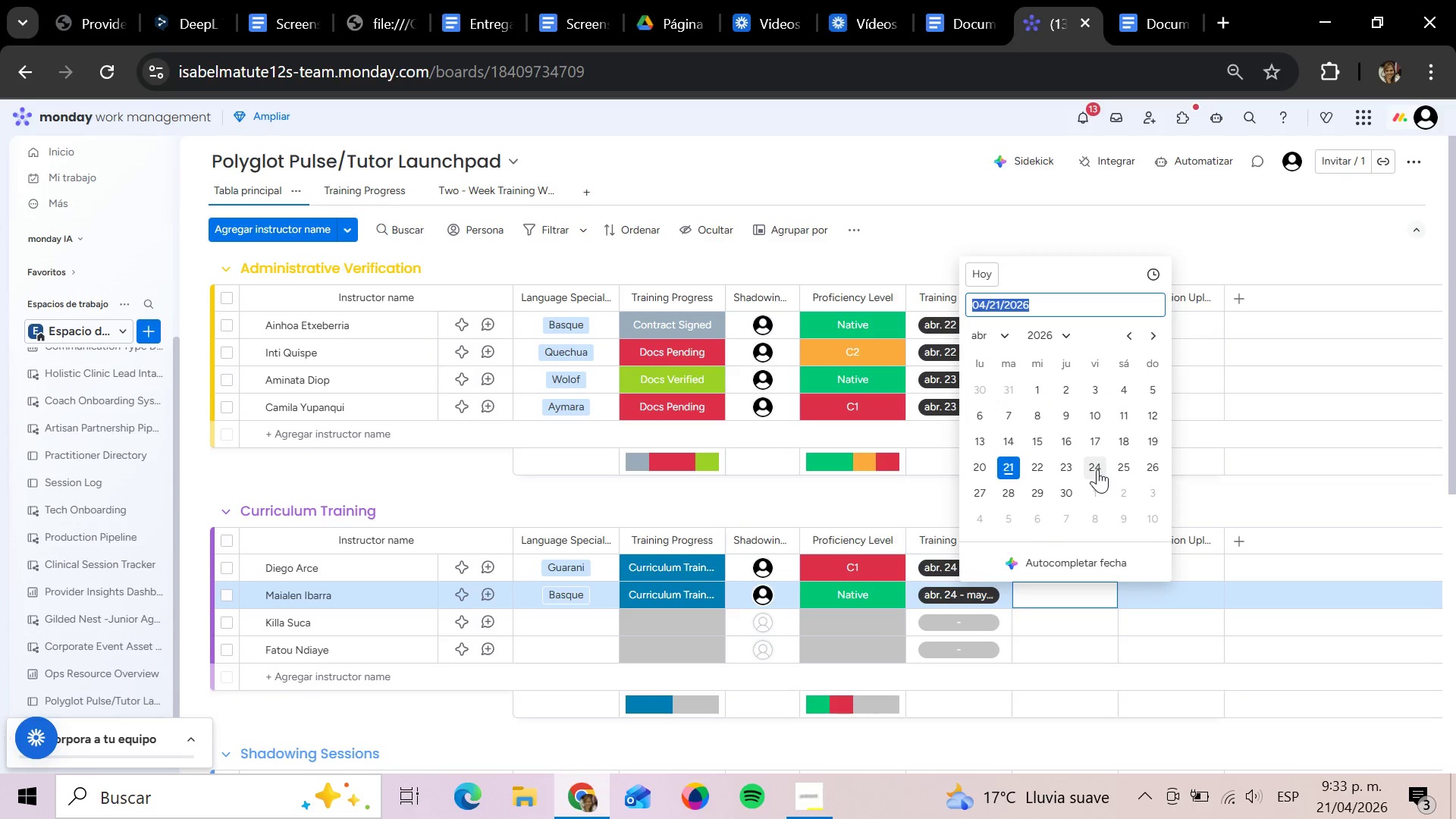 
left_click([1097, 469])
 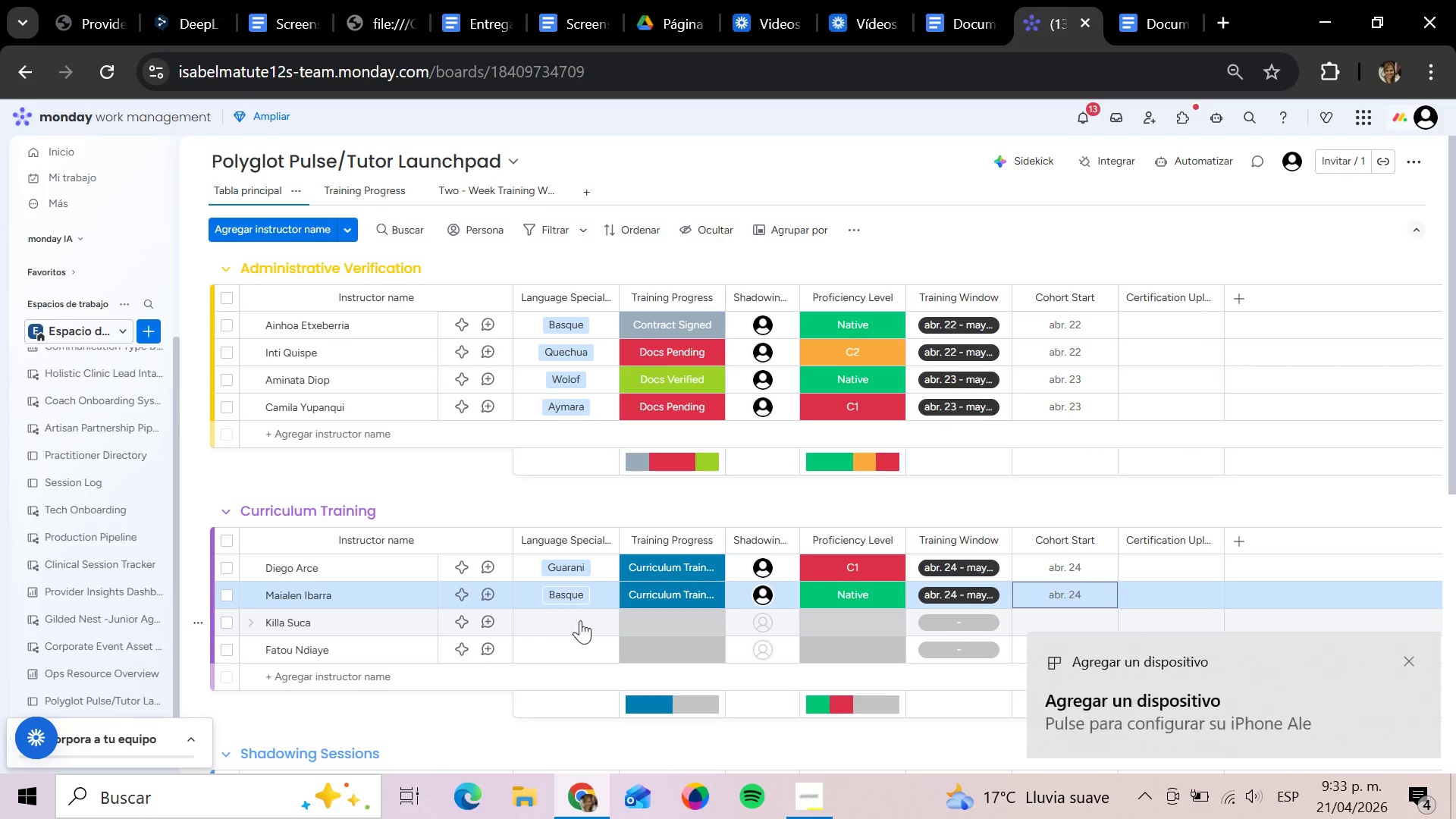 
left_click([580, 620])
 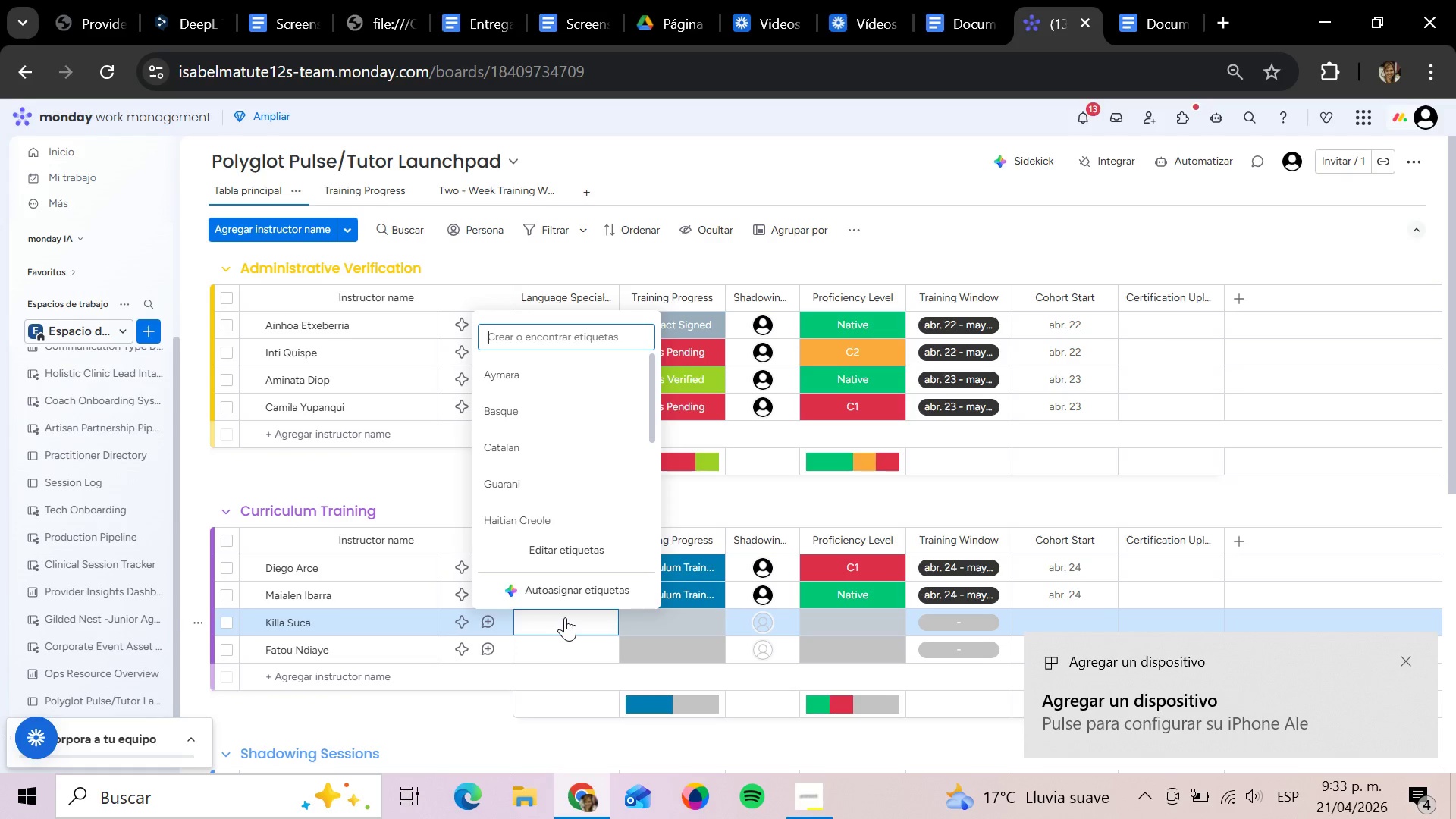 
wait(11.84)
 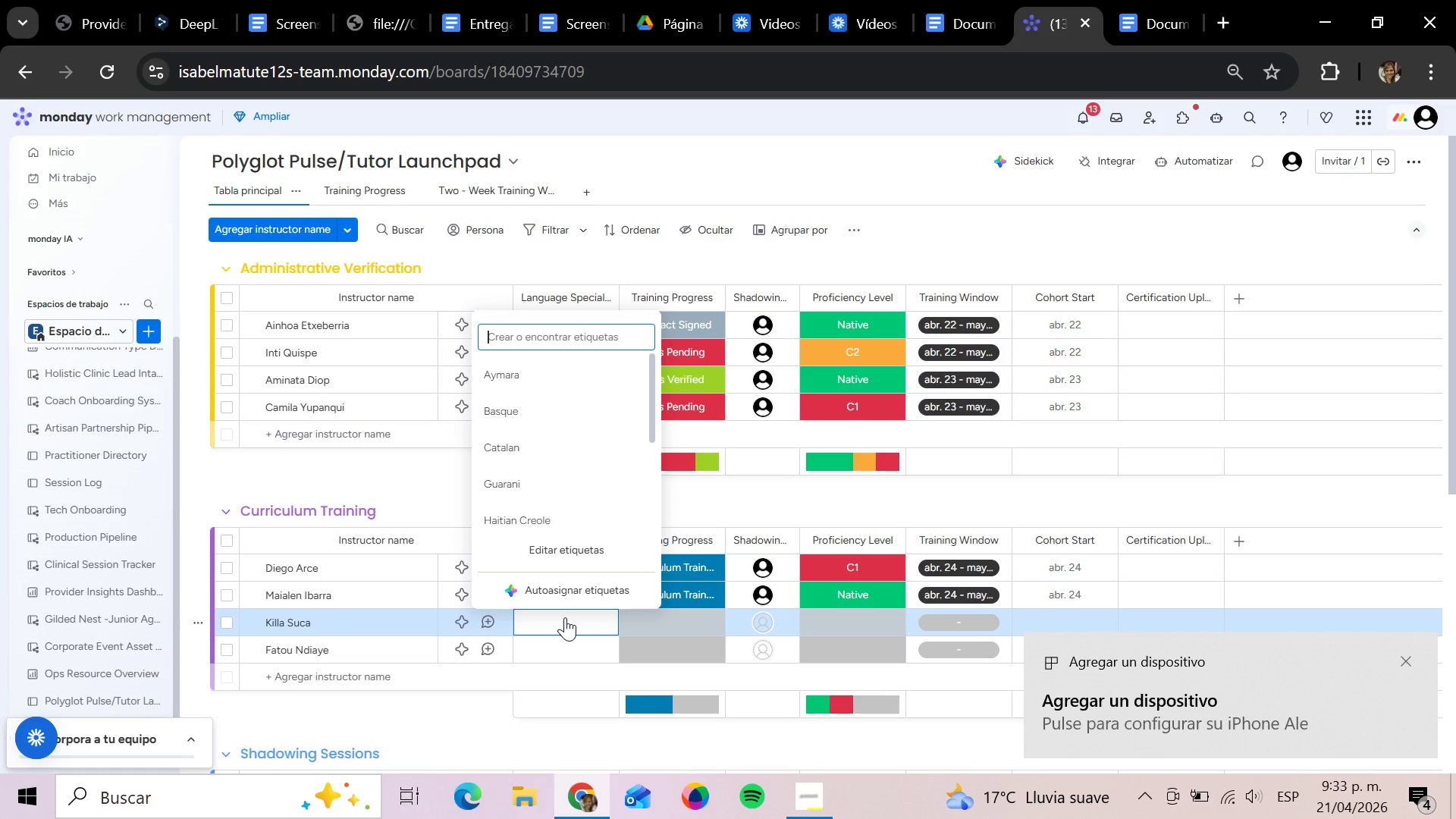 
scroll: coordinate [541, 501], scroll_direction: down, amount: 2.0
 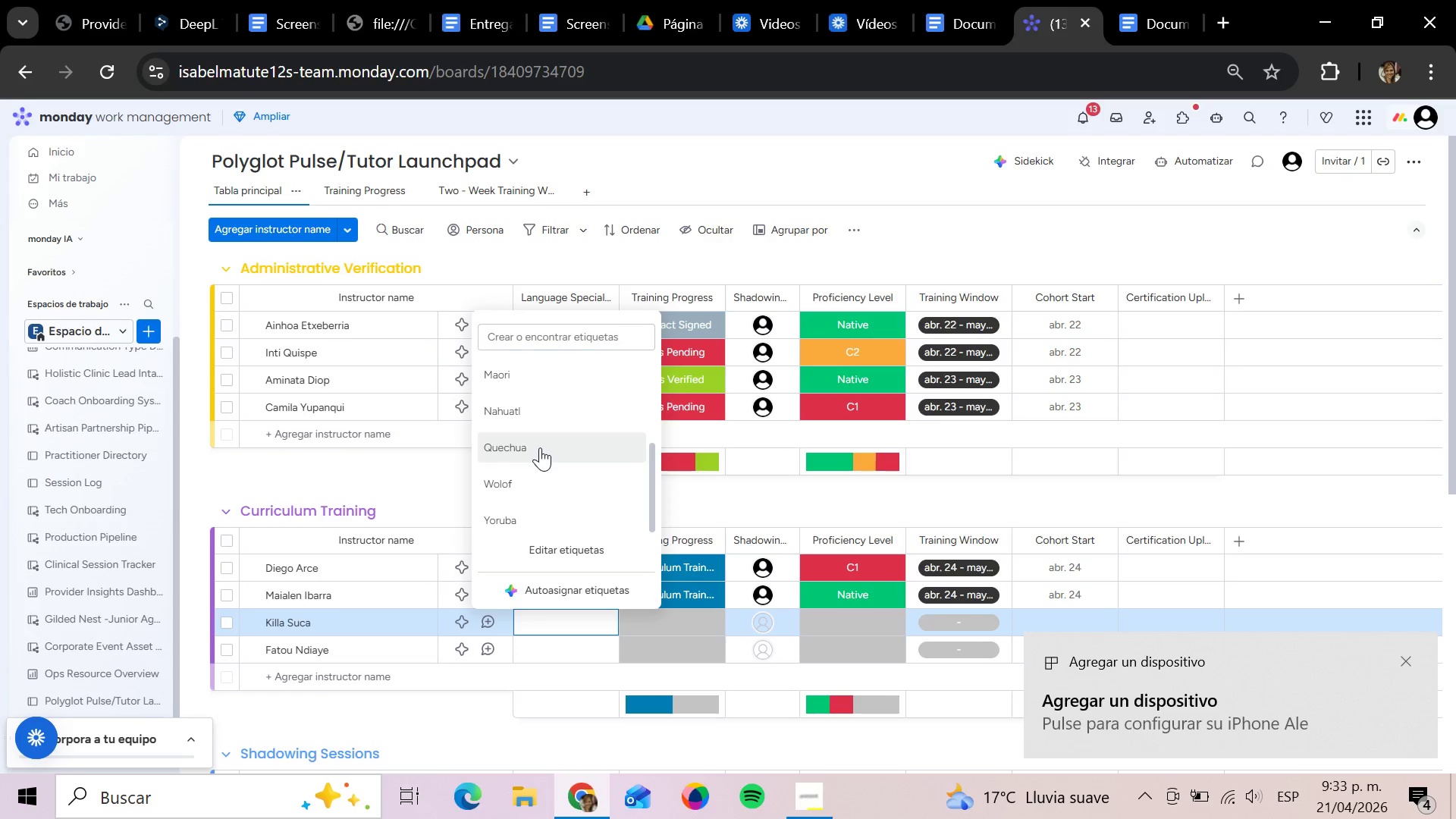 
left_click([540, 447])
 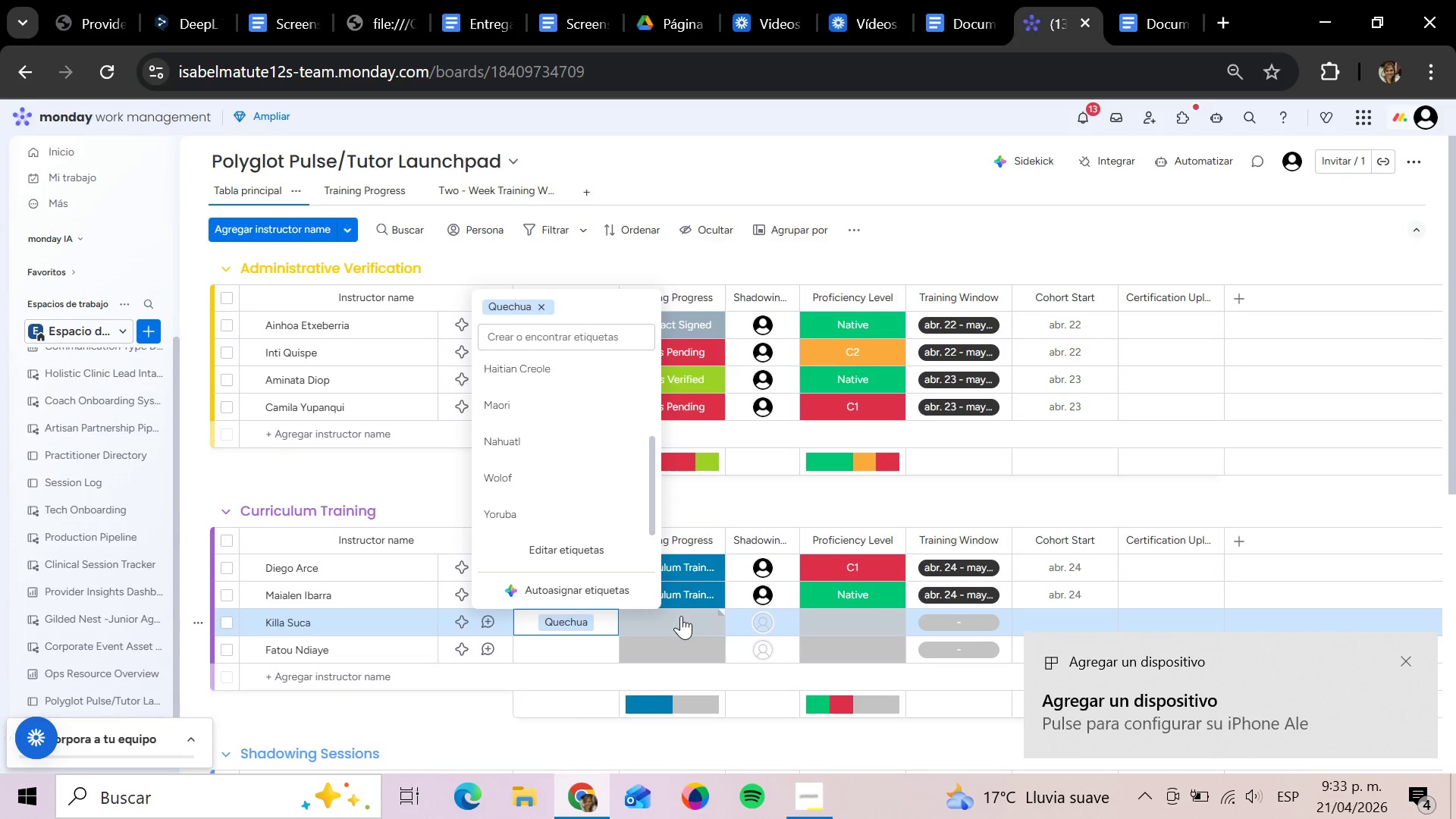 
left_click([681, 616])
 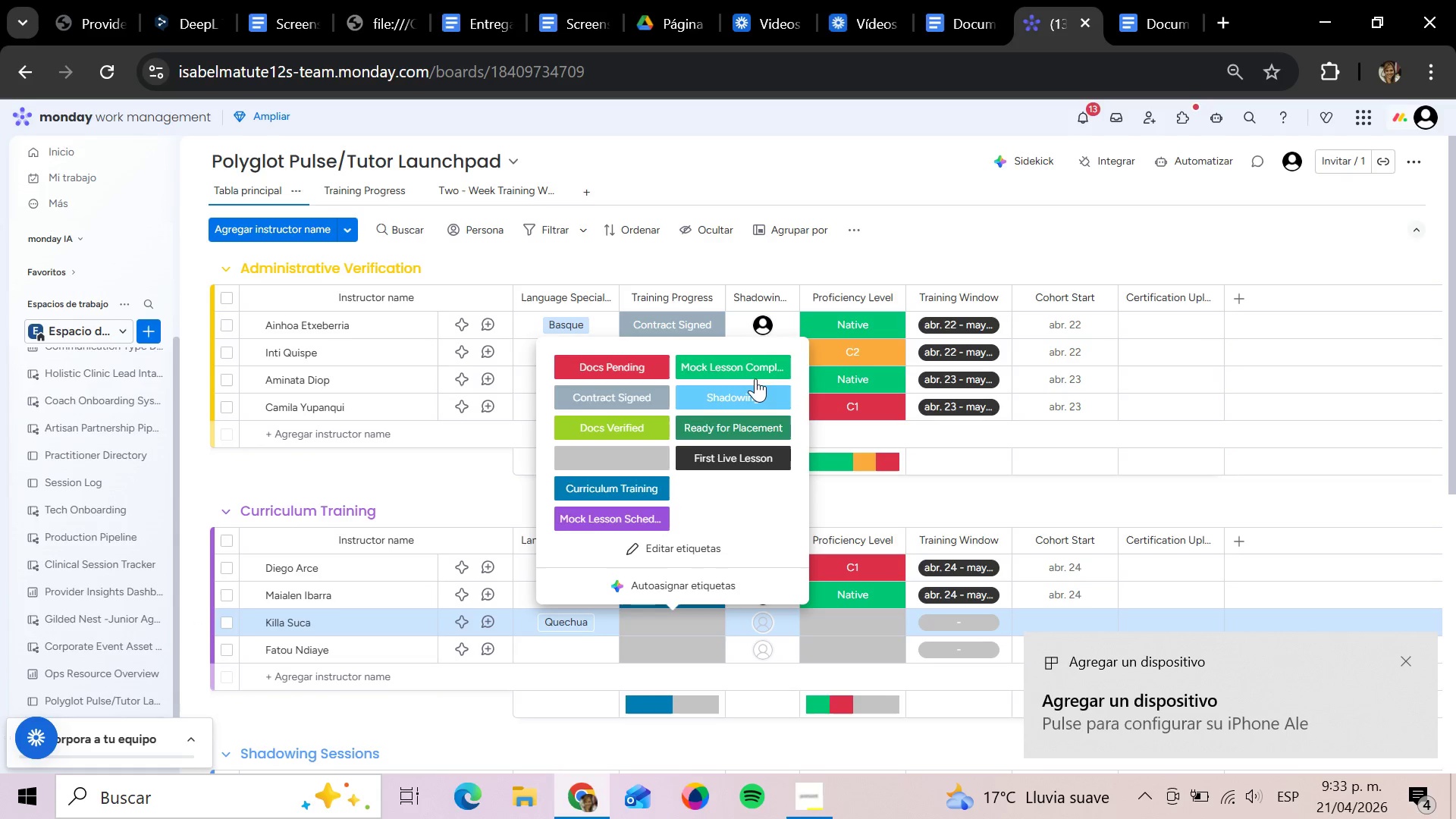 
wait(5.25)
 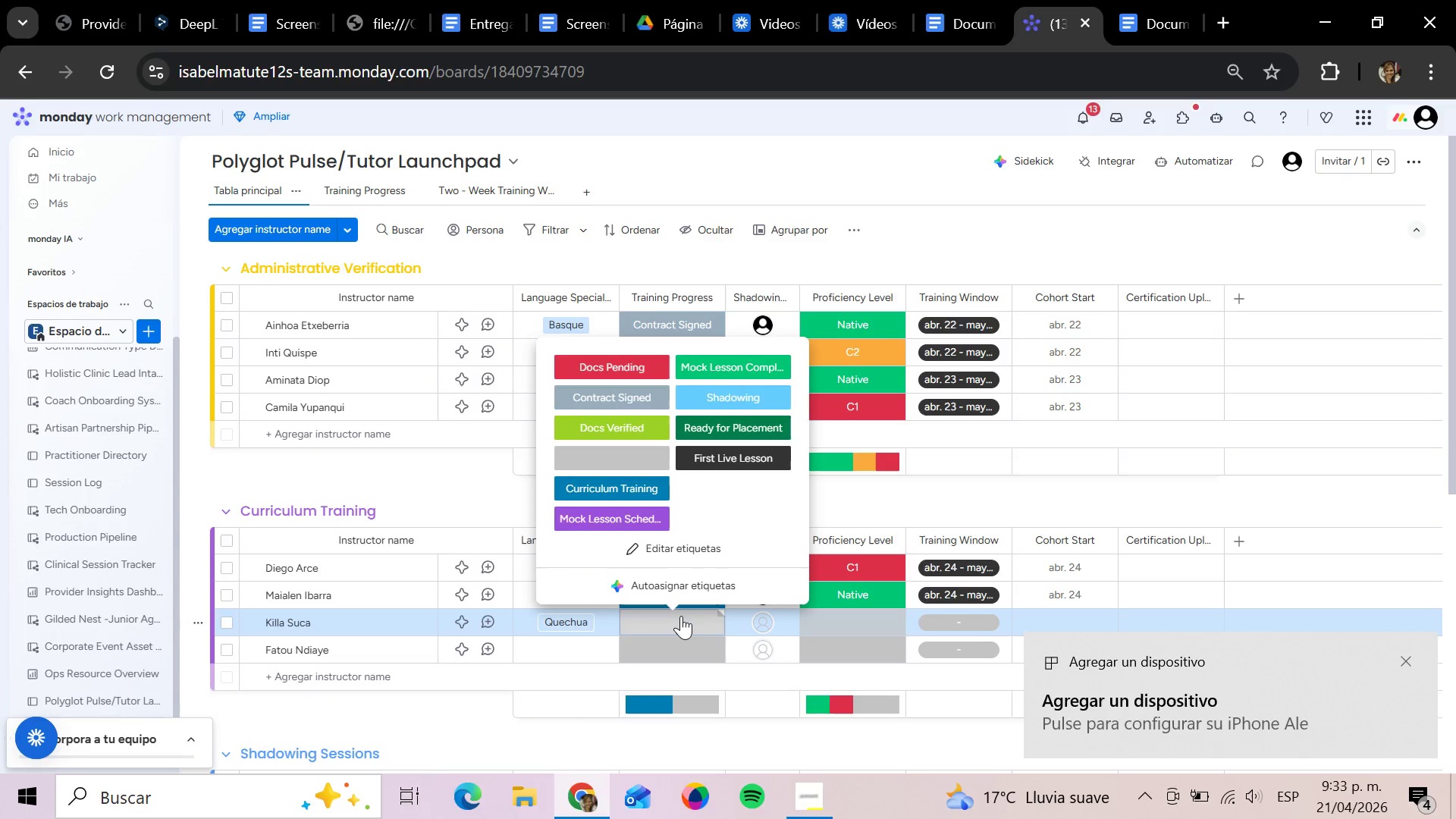 
left_click([637, 520])
 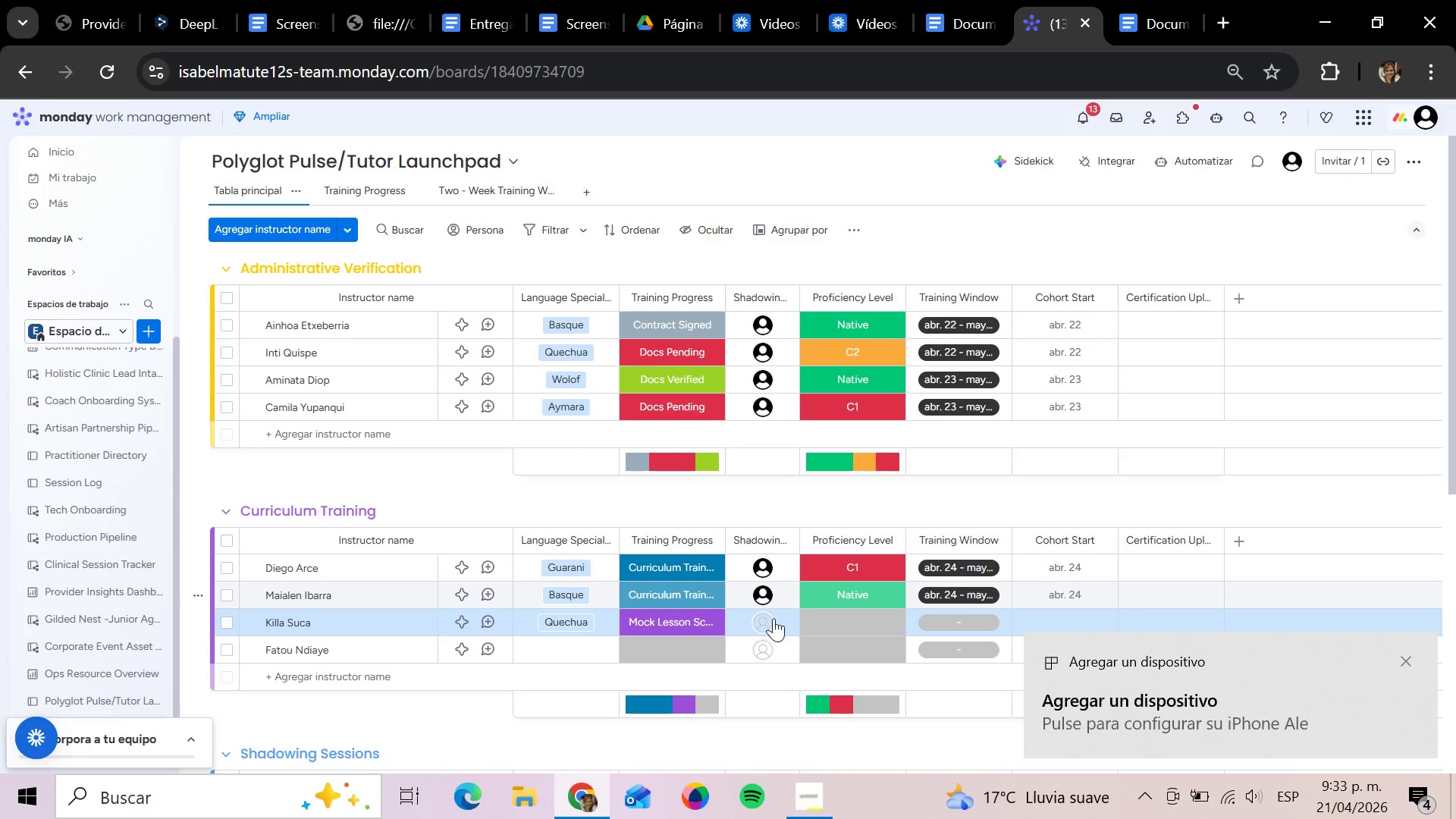 
mouse_move([787, 602])
 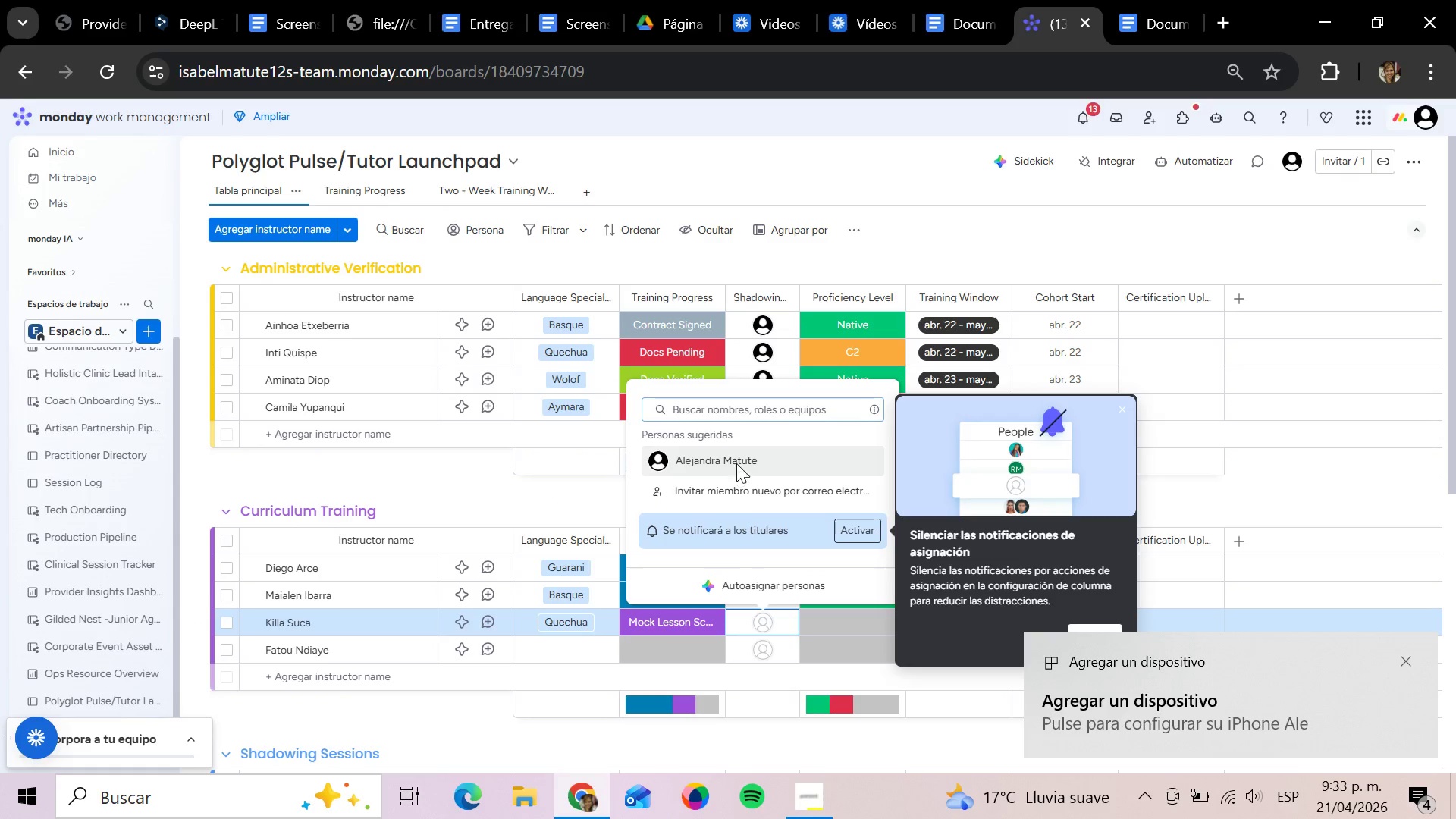 
left_click([736, 463])
 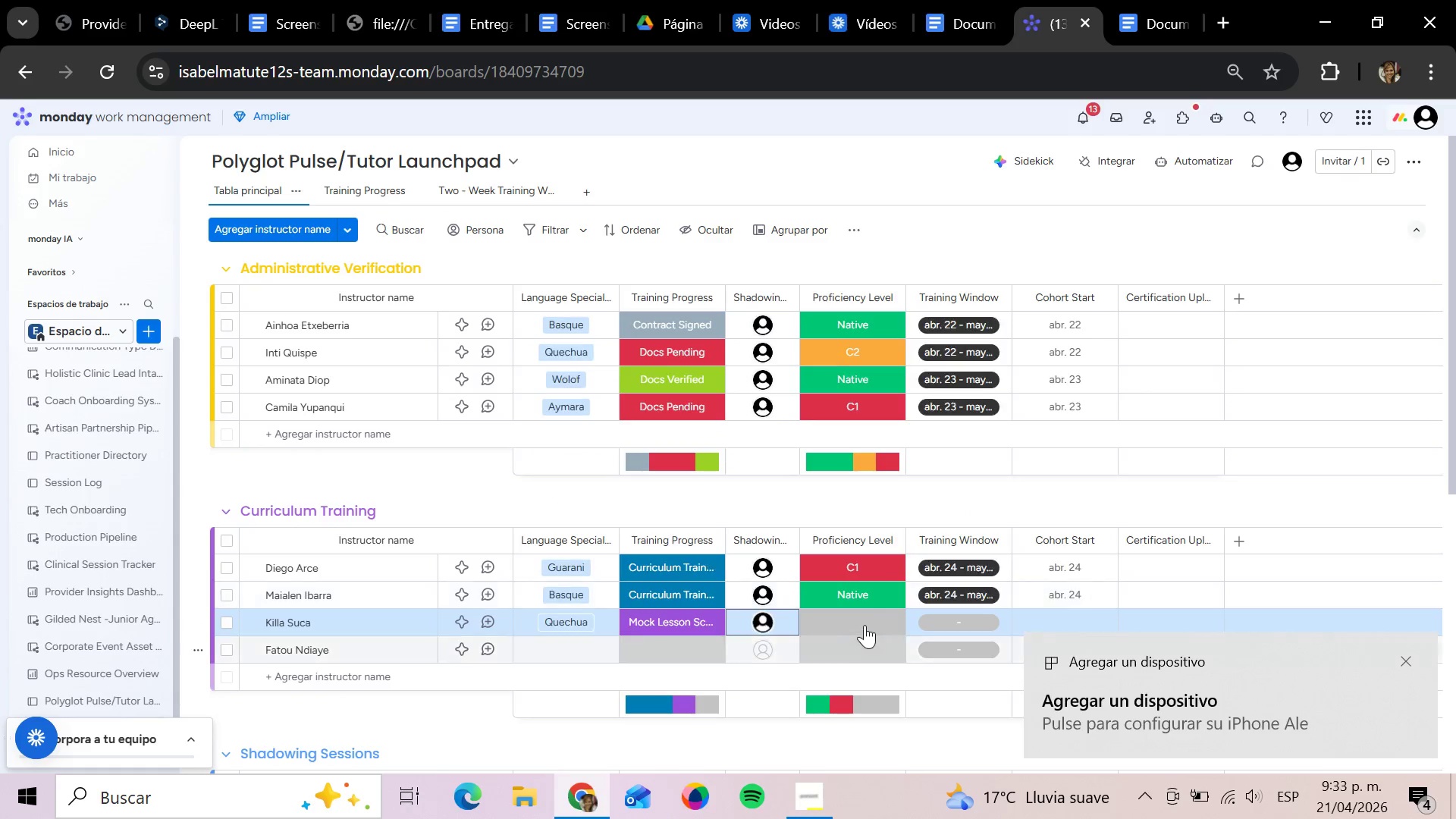 
mouse_move([843, 613])
 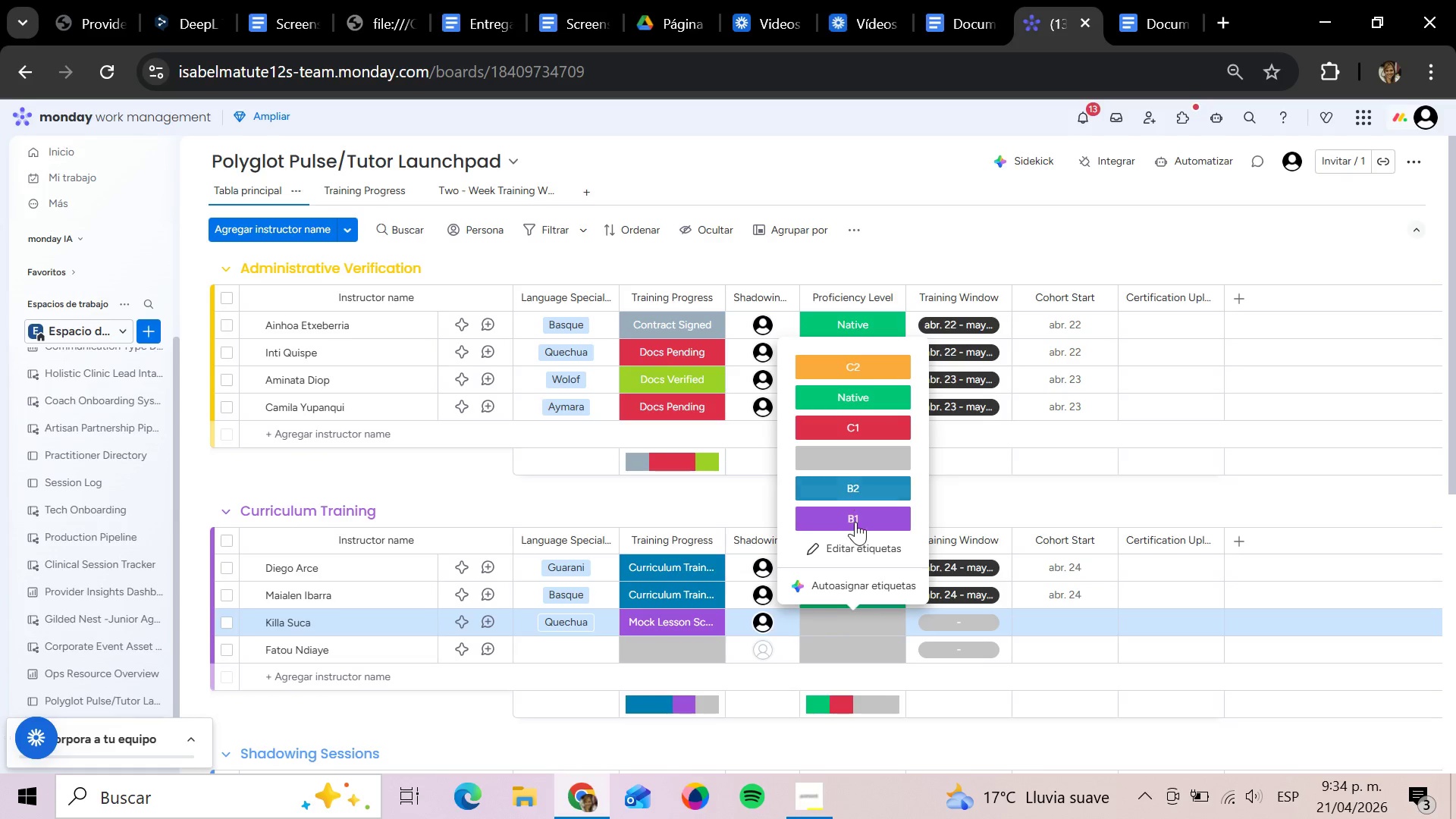 
left_click([865, 362])
 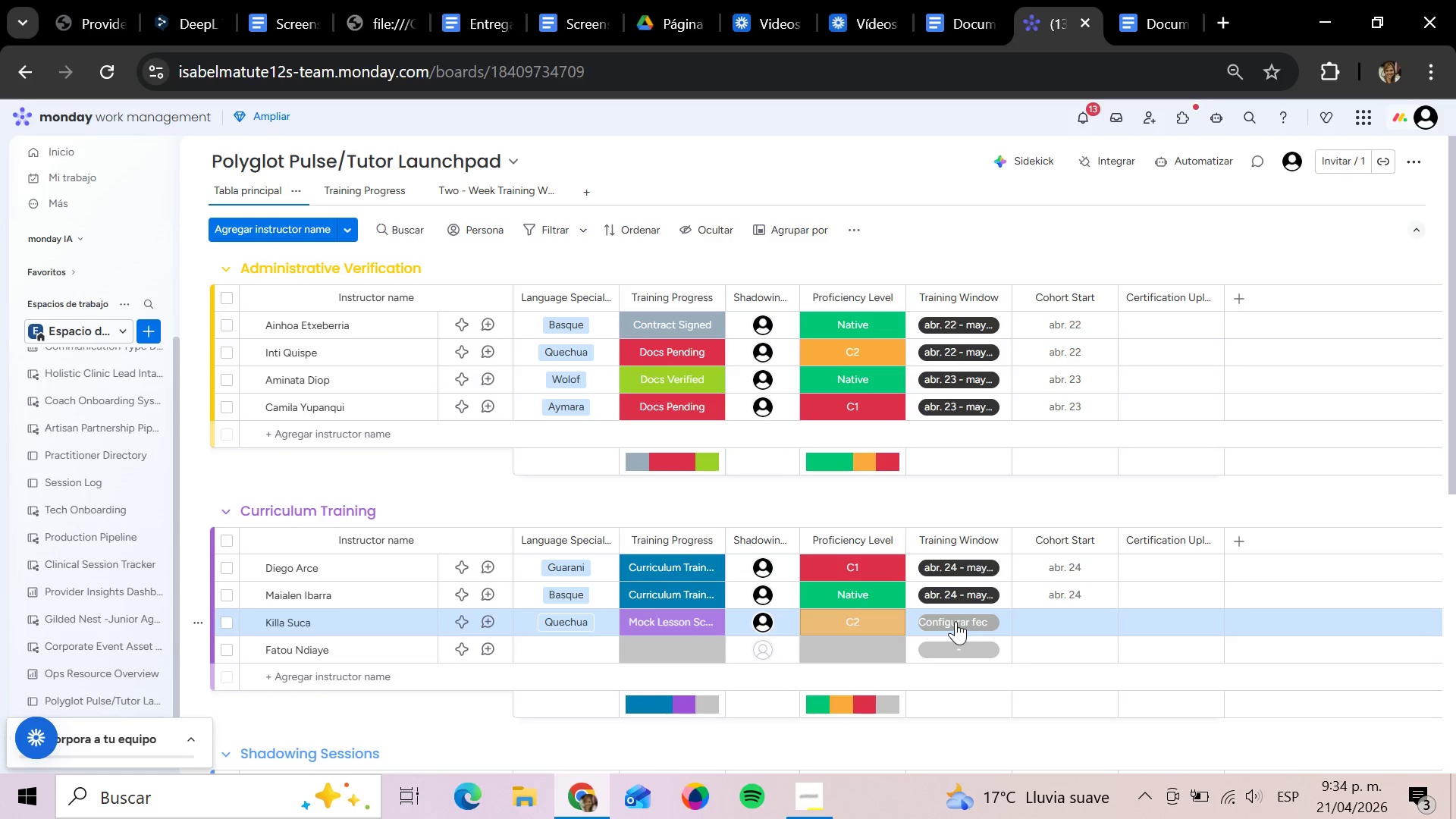 
left_click([956, 621])
 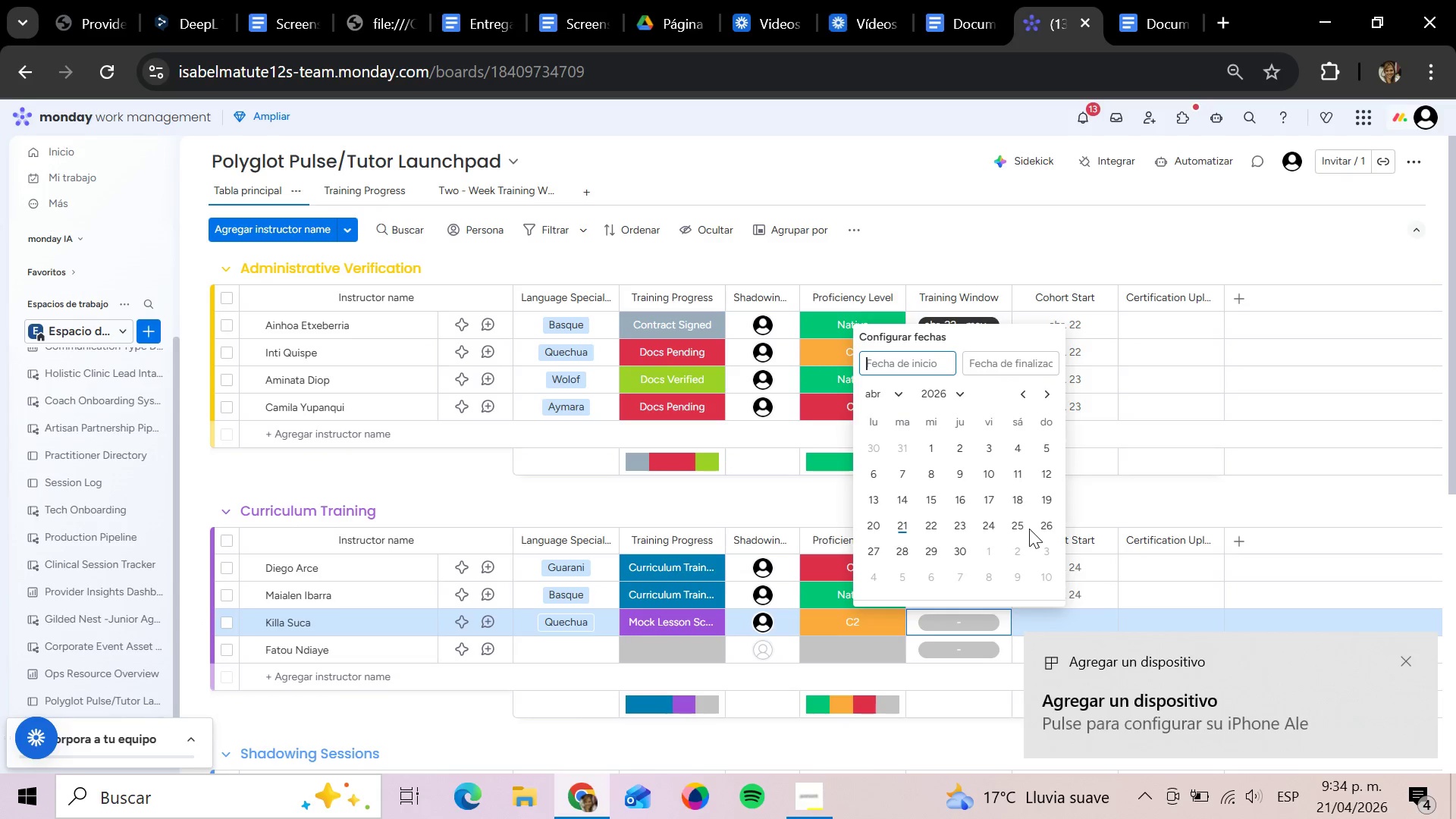 
left_click([1029, 529])